 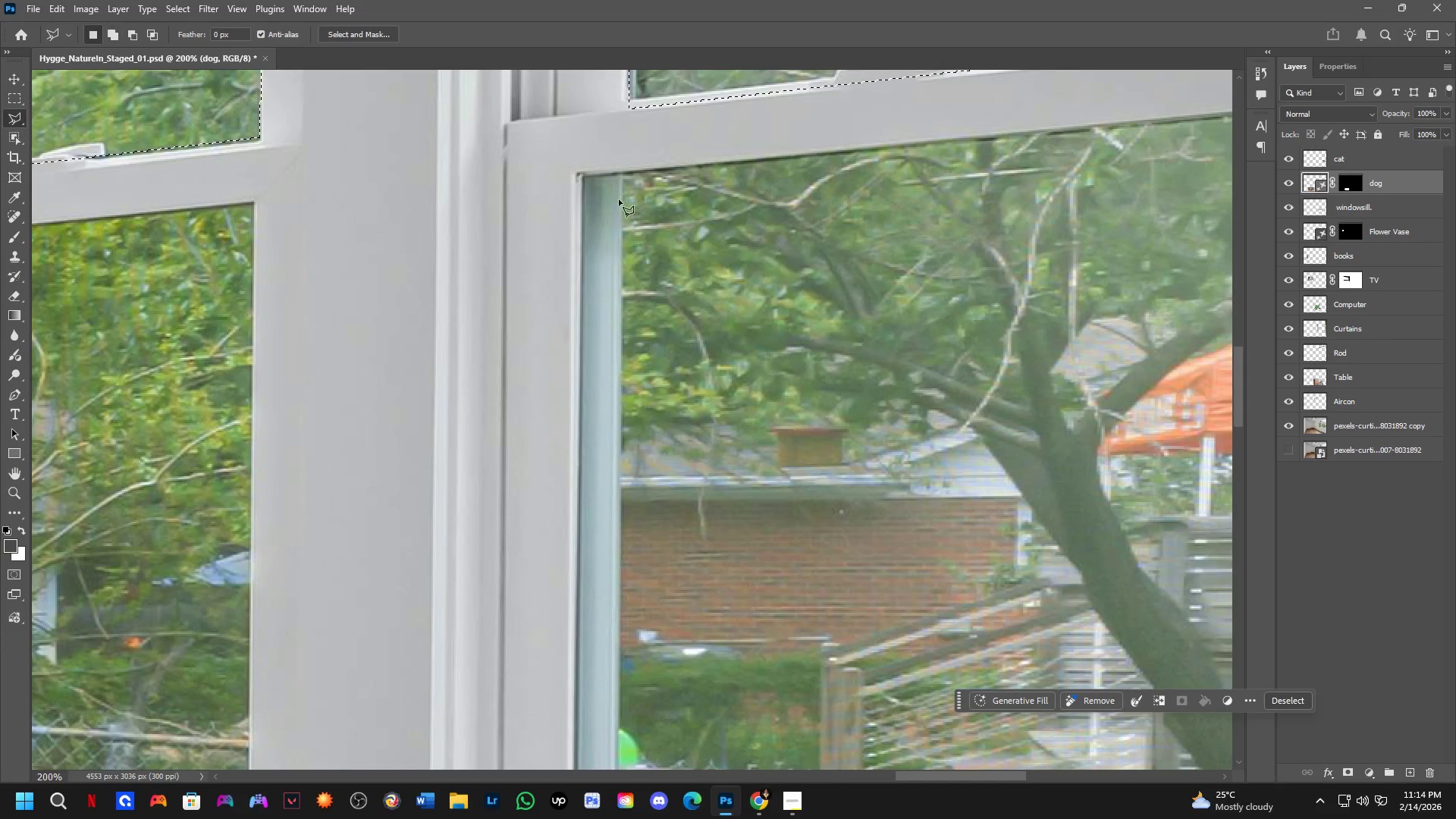 
scroll: coordinate [615, 177], scroll_direction: down, amount: 1.0
 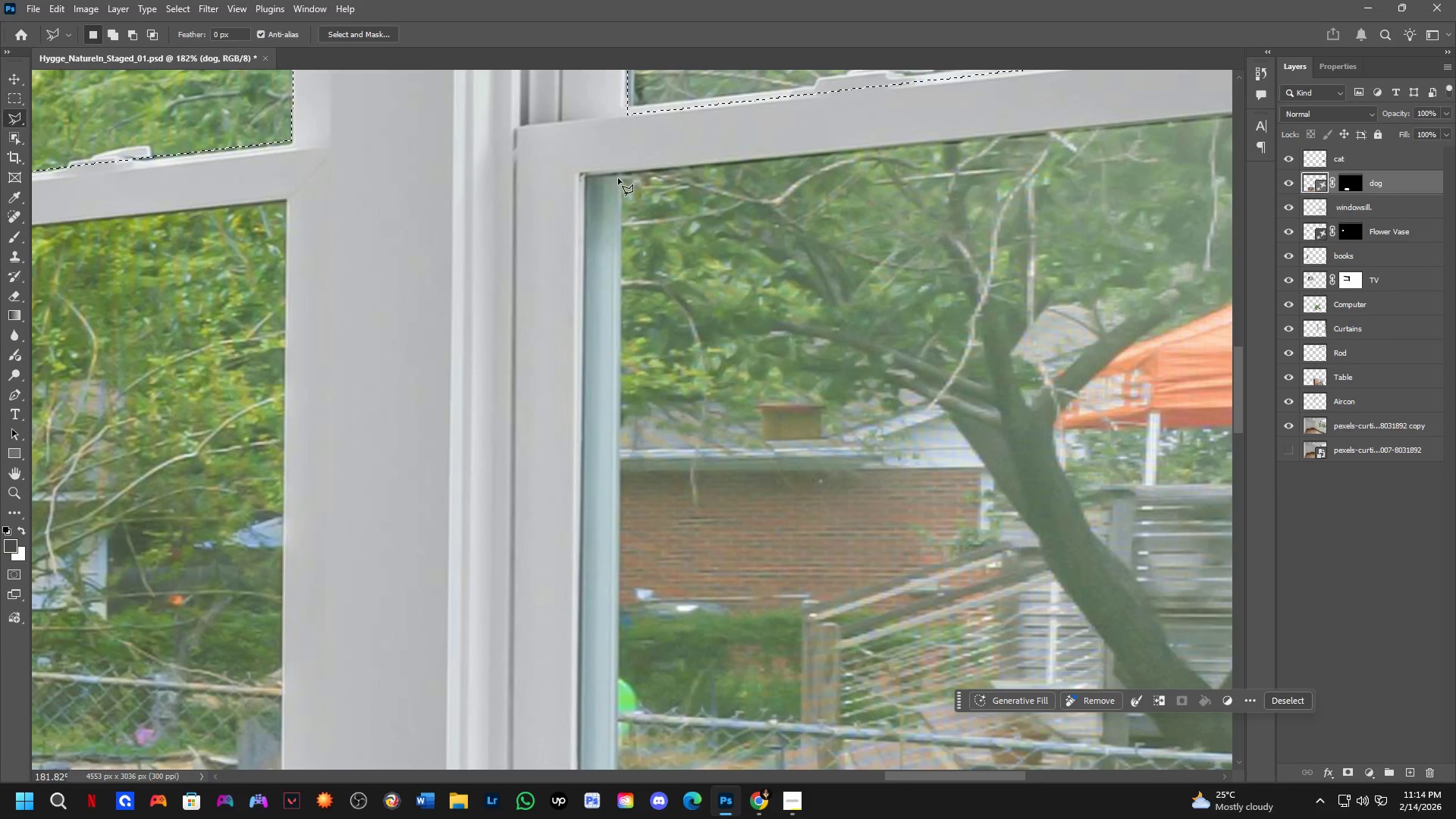 
hold_key(key=ShiftLeft, duration=1.02)
left_click([619, 172])
 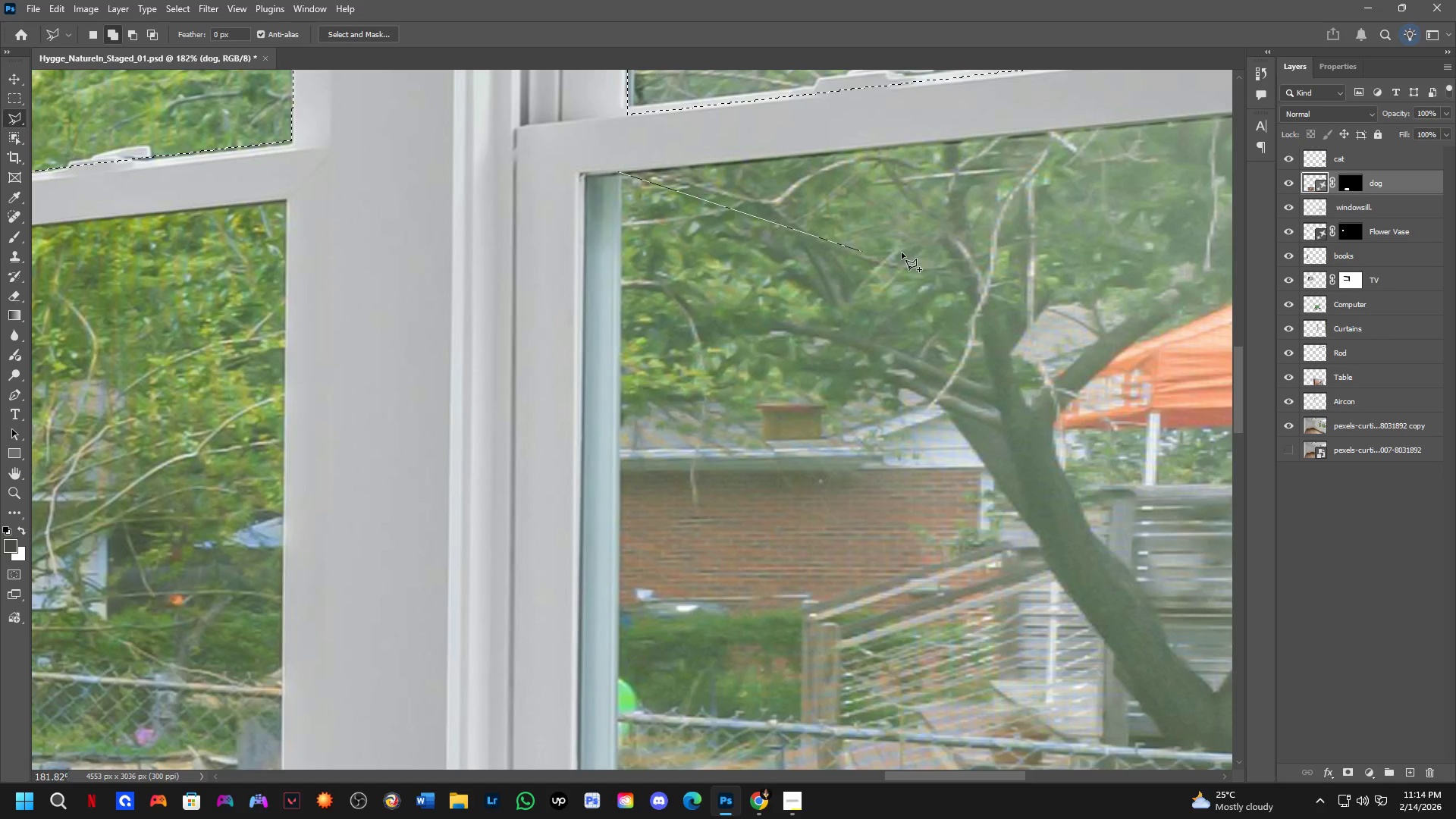 
hold_key(key=Space, duration=0.7)
 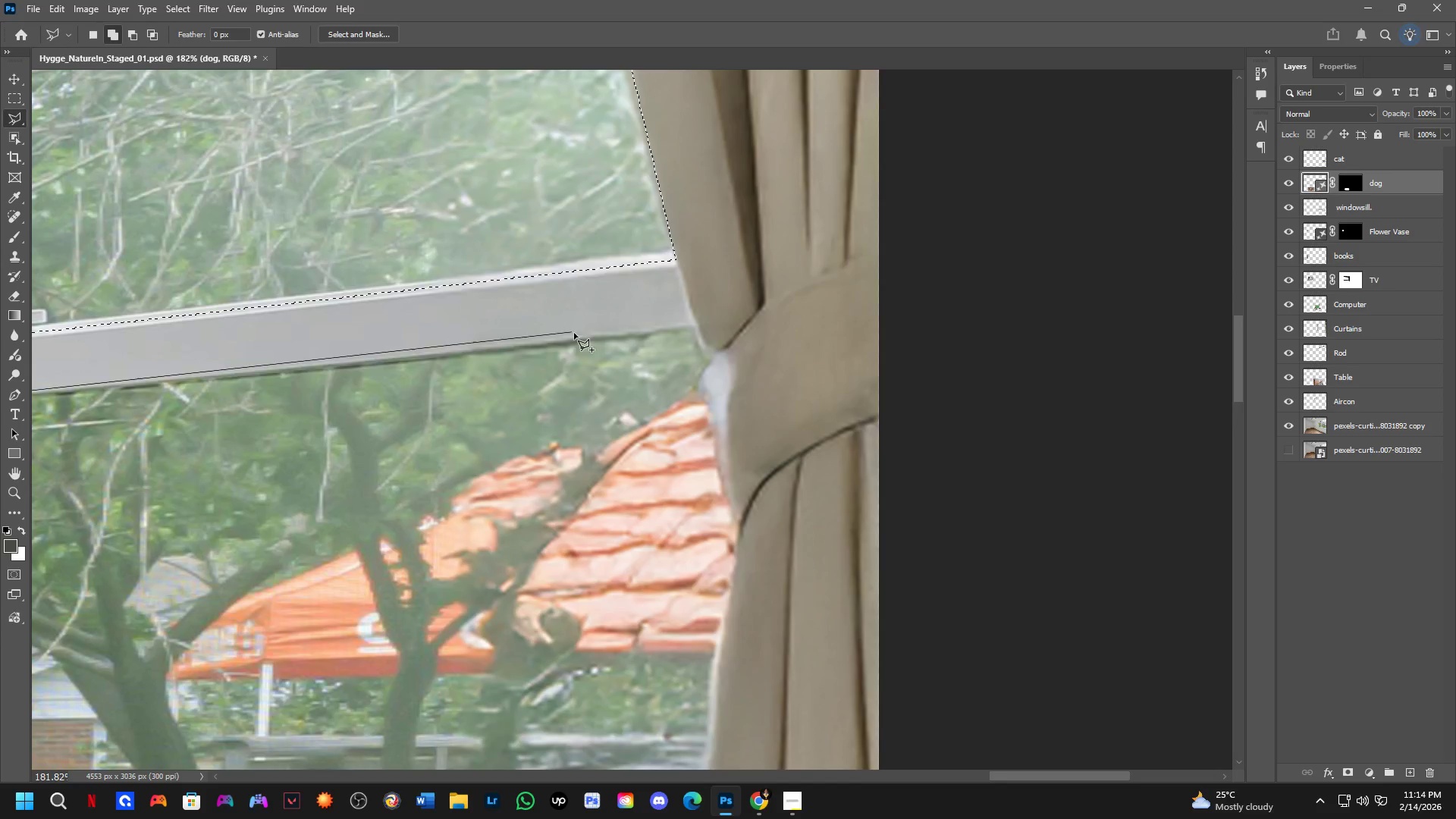 
left_click_drag(start_coordinate=[992, 246], to_coordinate=[104, 497])
 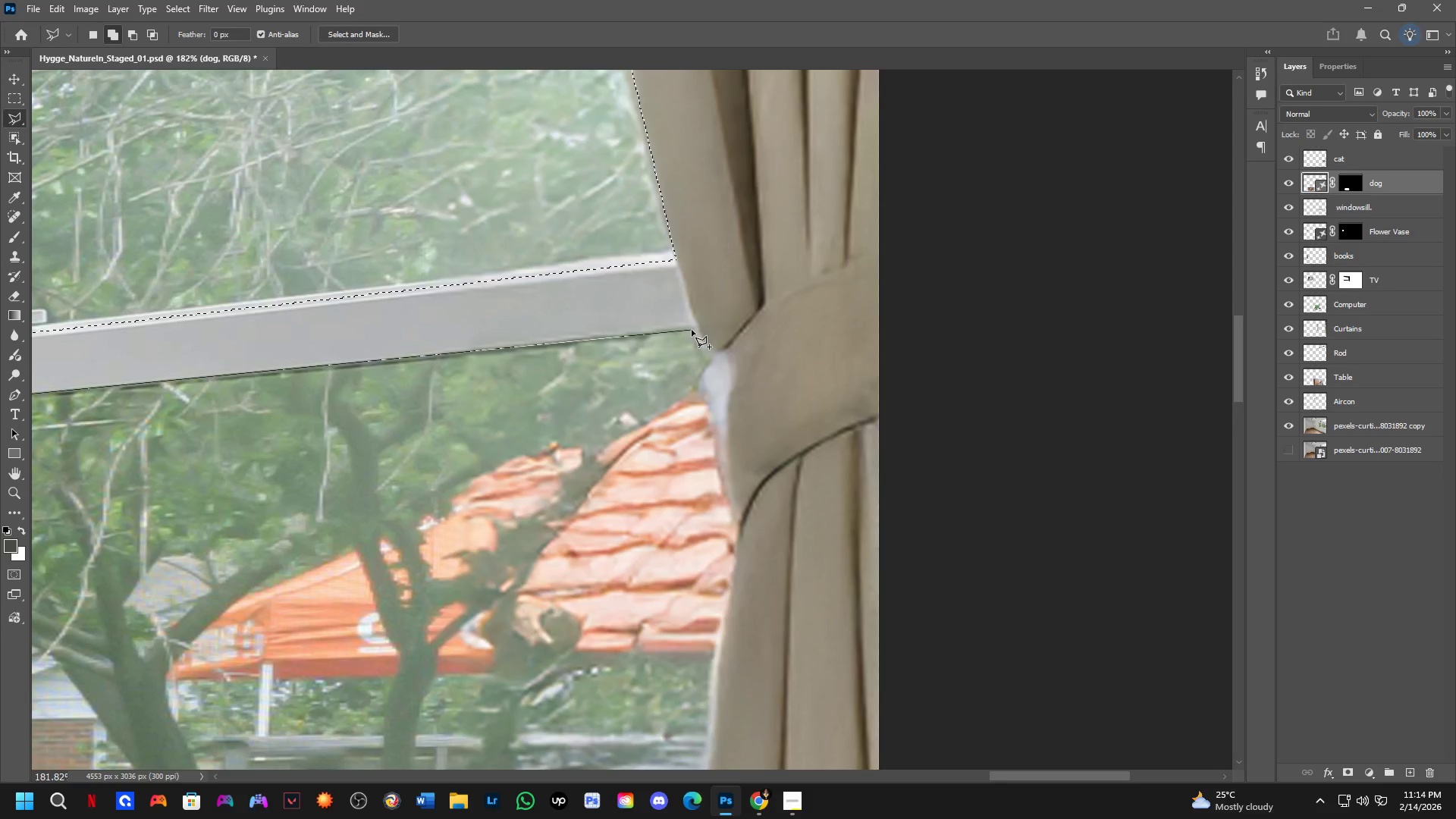 
left_click([692, 328])
 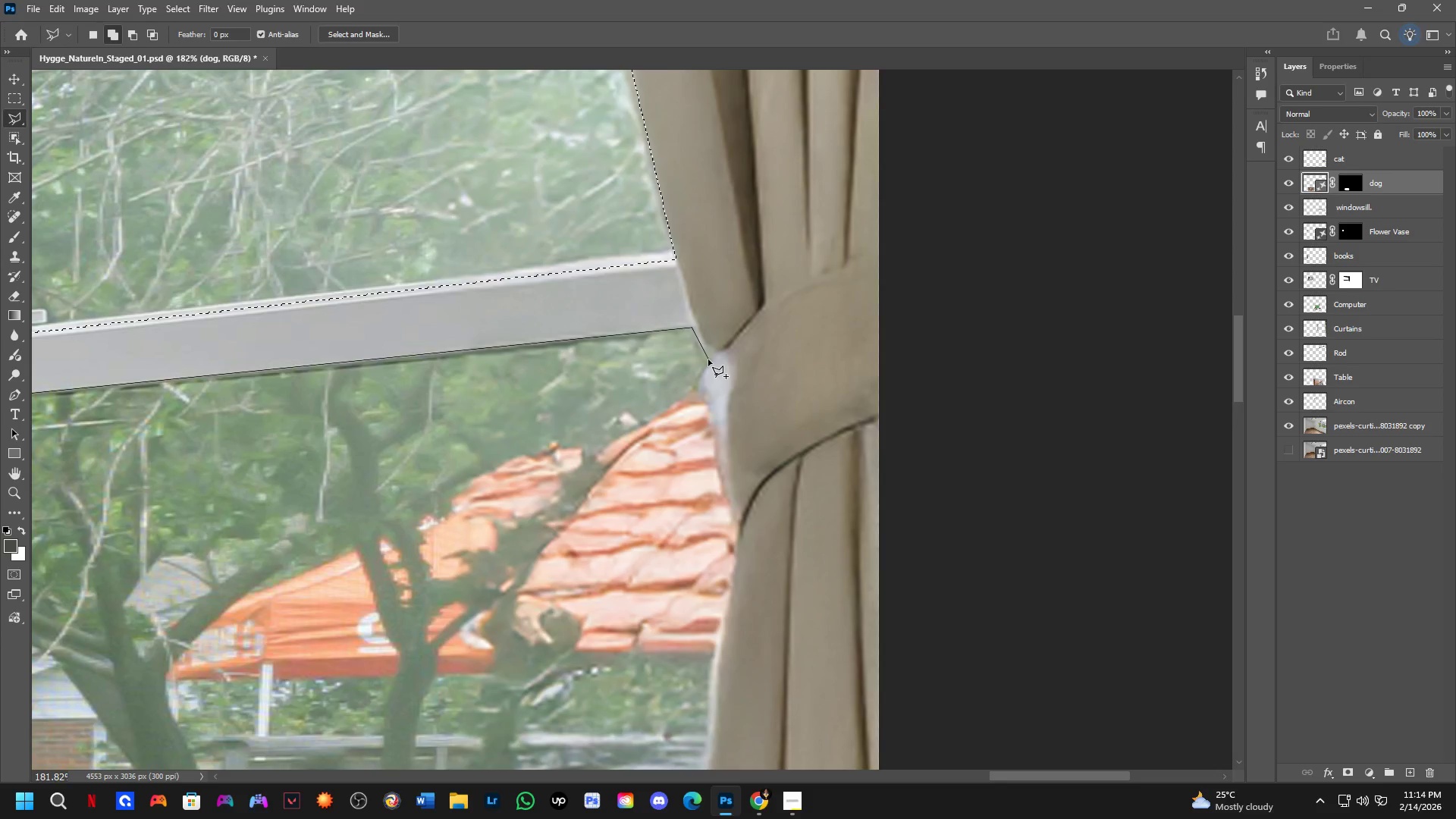 
left_click([708, 359])
 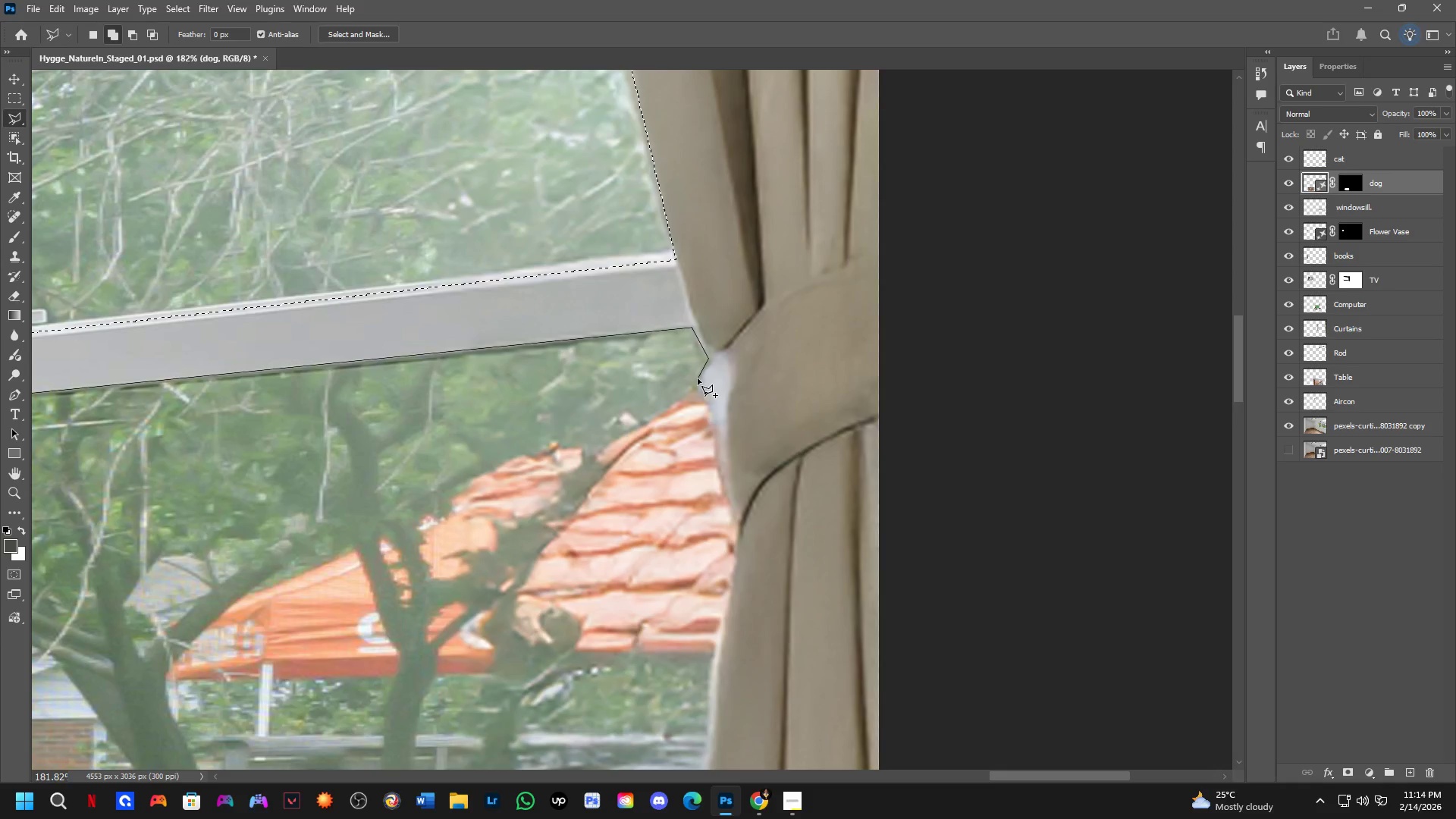 
left_click([697, 381])
 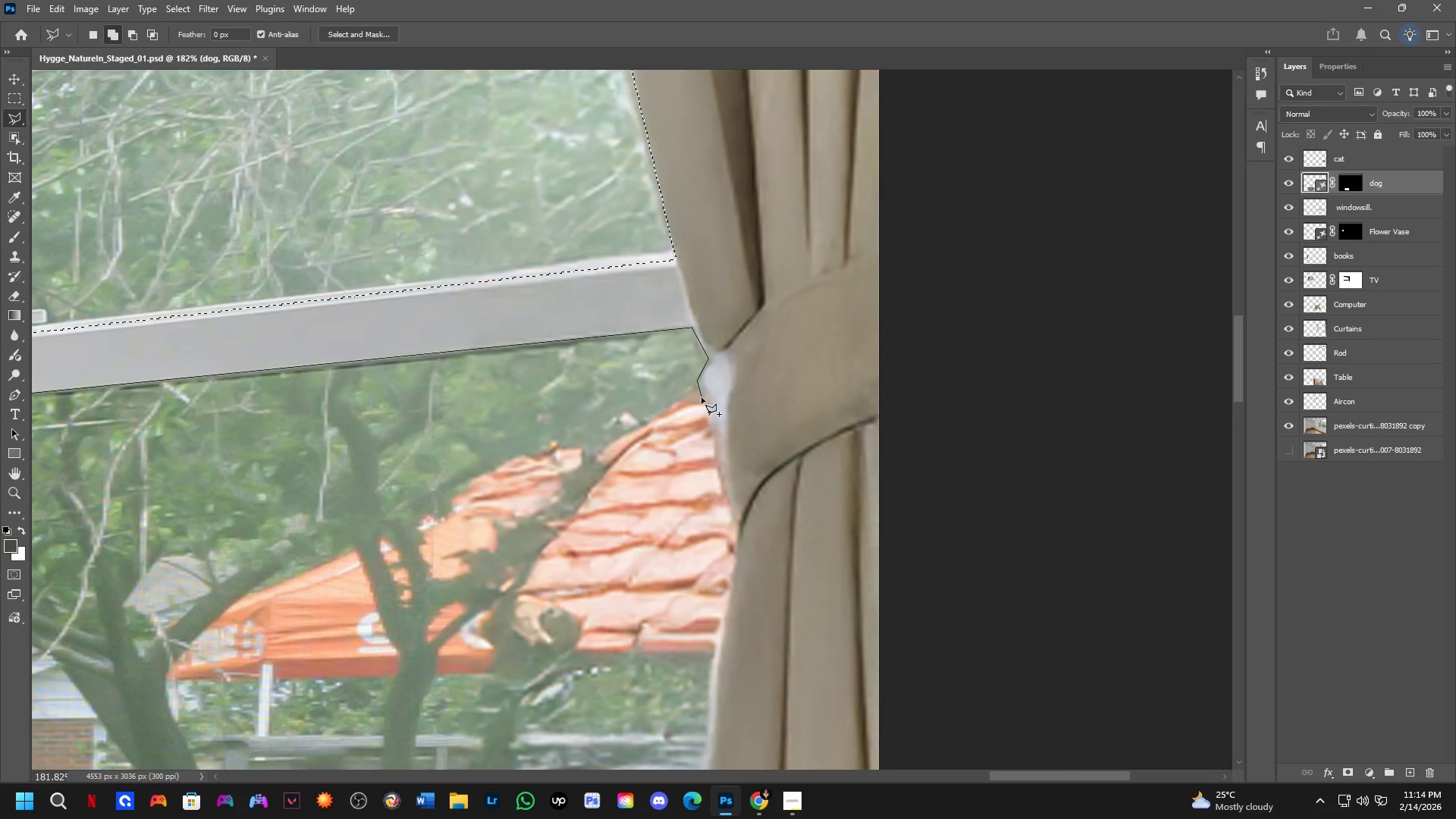 
left_click([706, 397])
 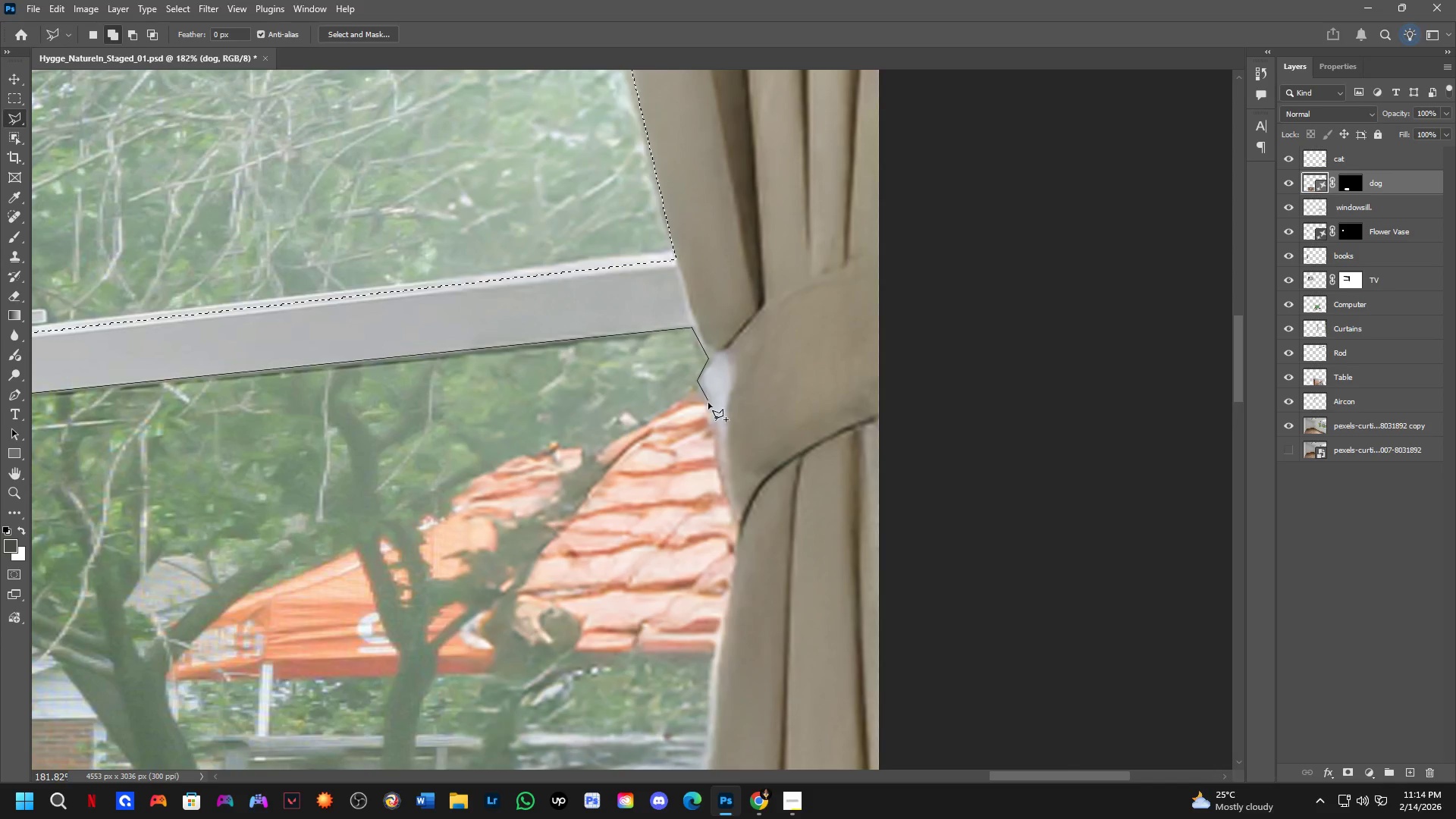 
hold_key(key=Space, duration=0.61)
 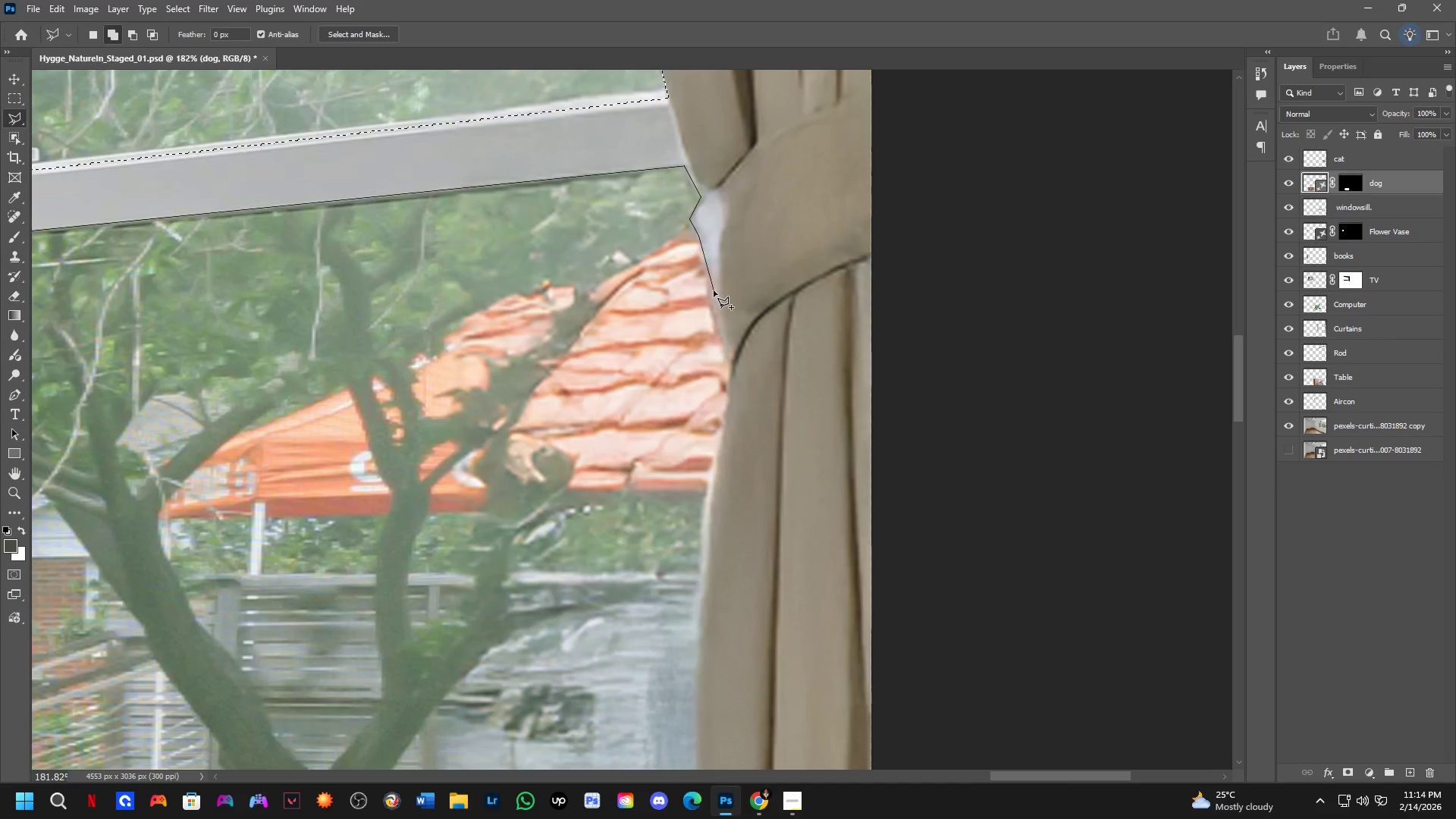 
left_click_drag(start_coordinate=[716, 437], to_coordinate=[708, 275])
 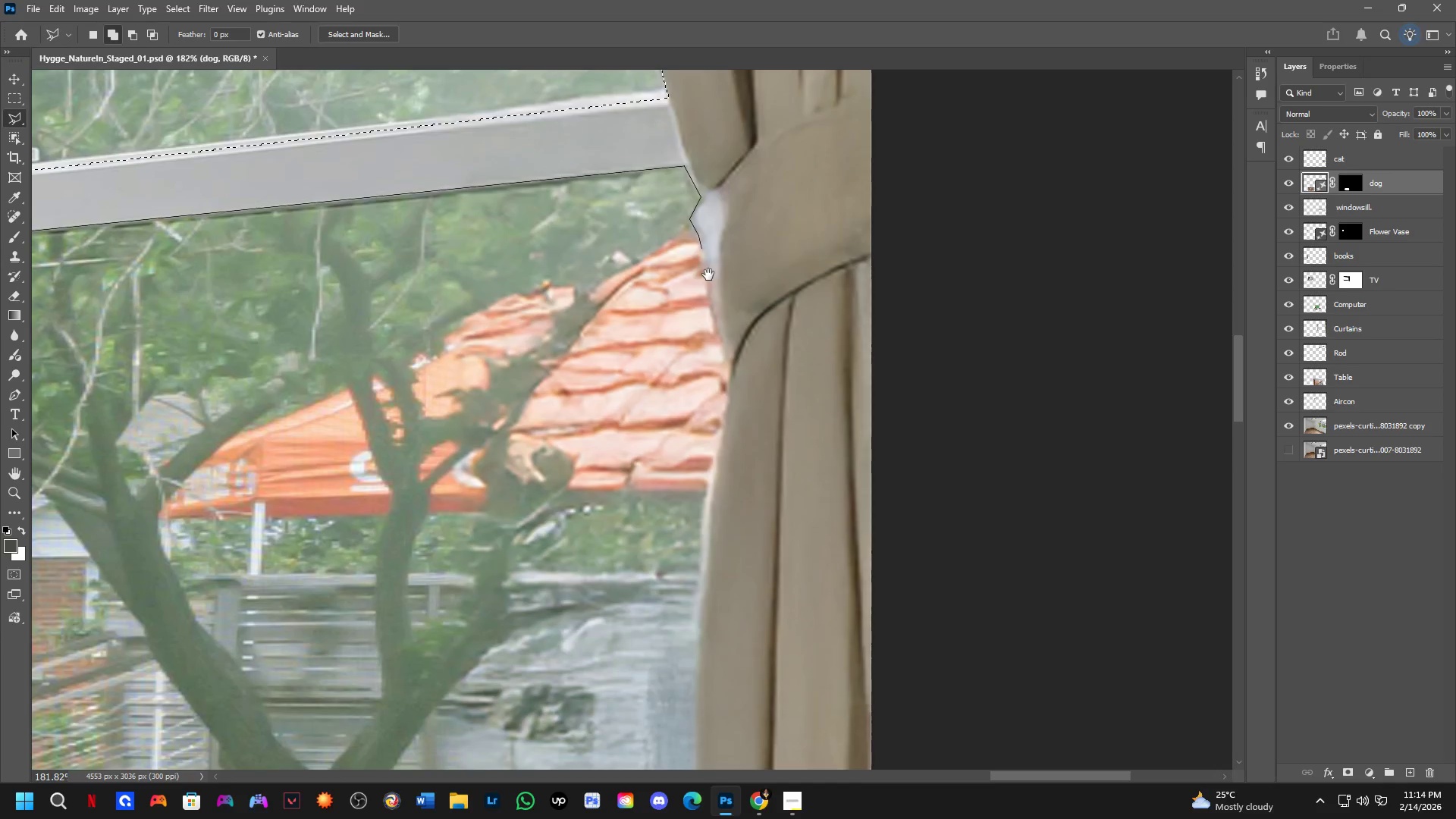 
hold_key(key=Space, duration=2.2)
 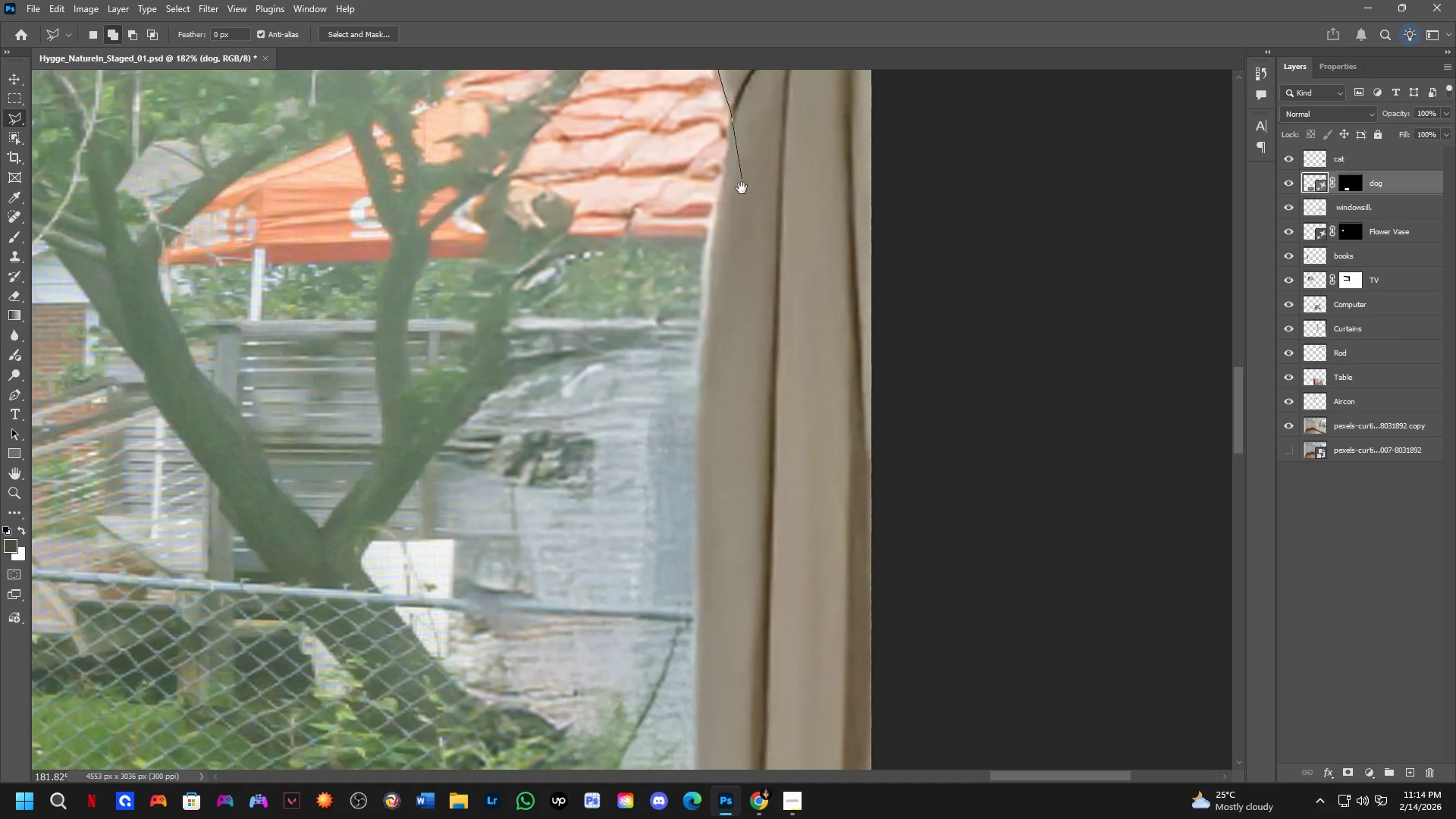 
left_click([714, 290])
 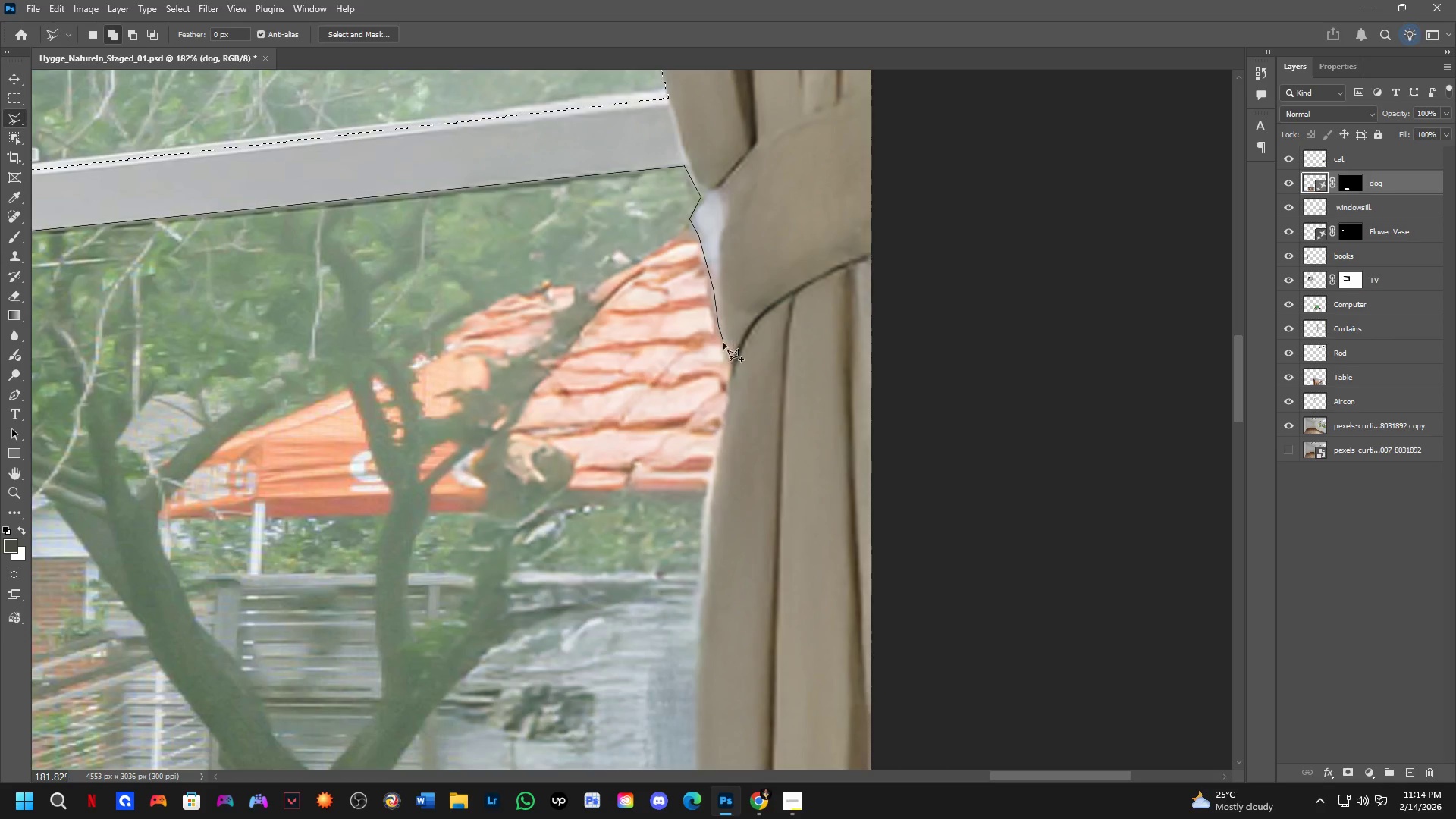 
triple_click([725, 350])
 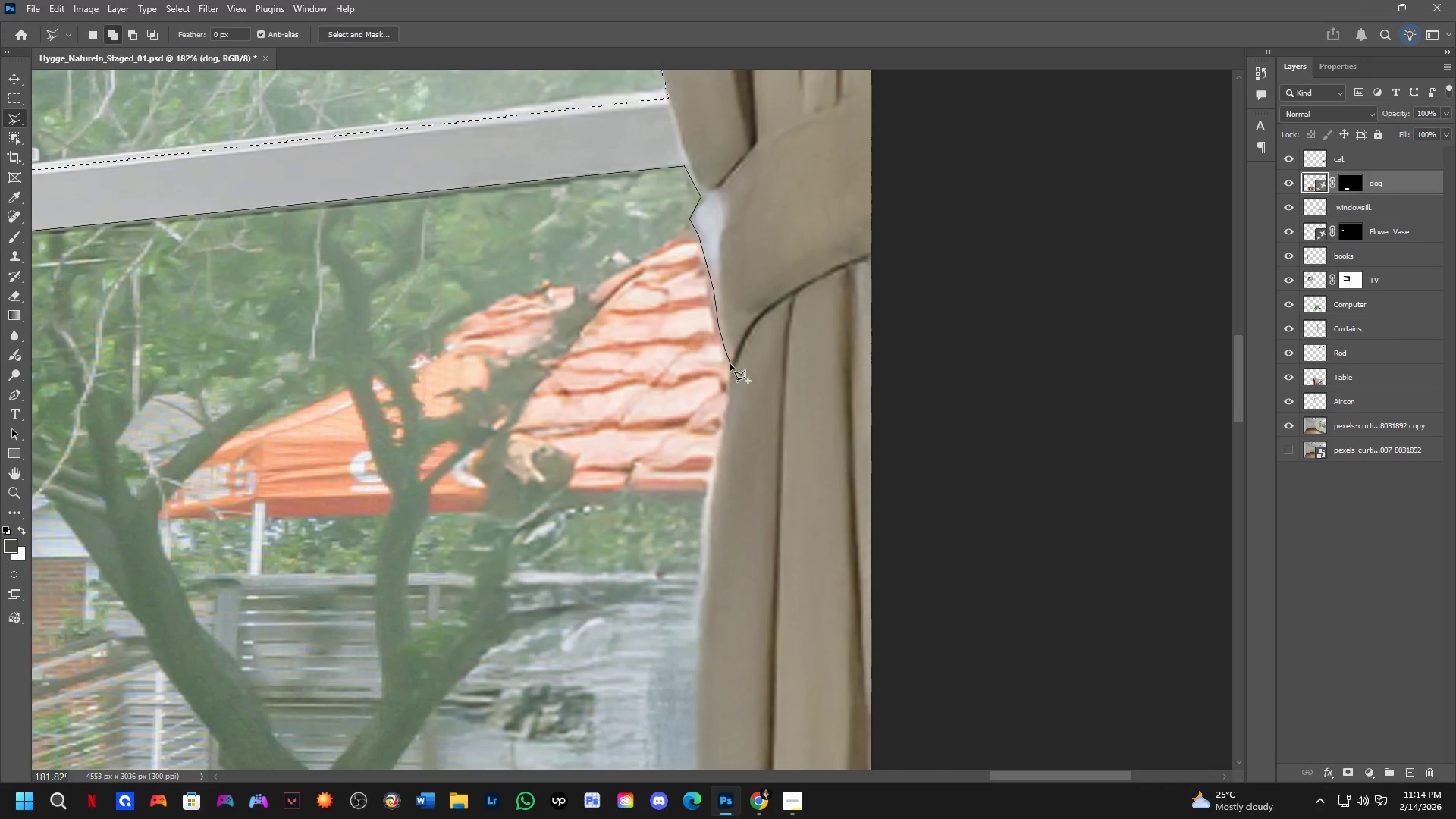 
triple_click([730, 364])
 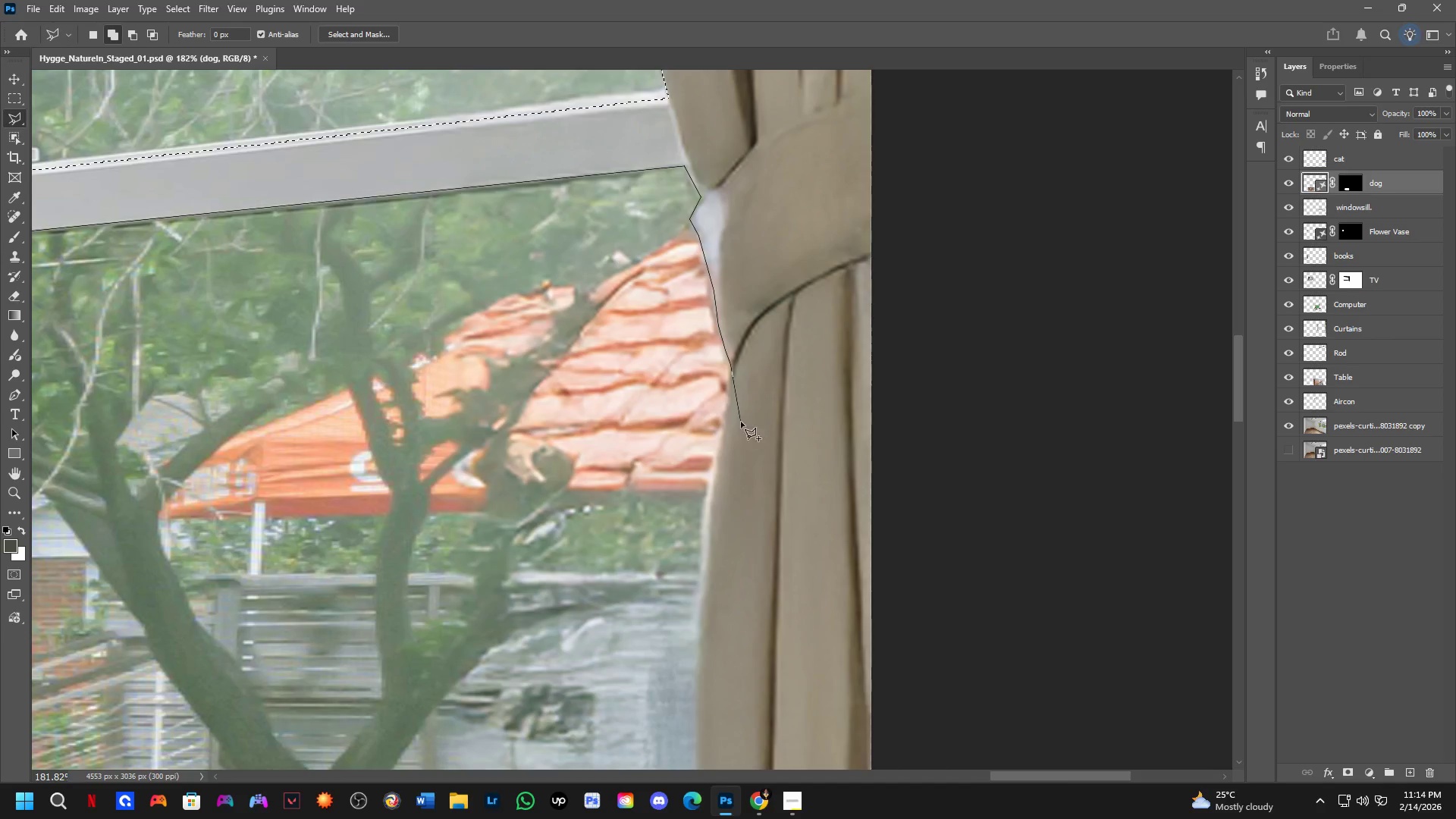 
hold_key(key=Space, duration=0.58)
 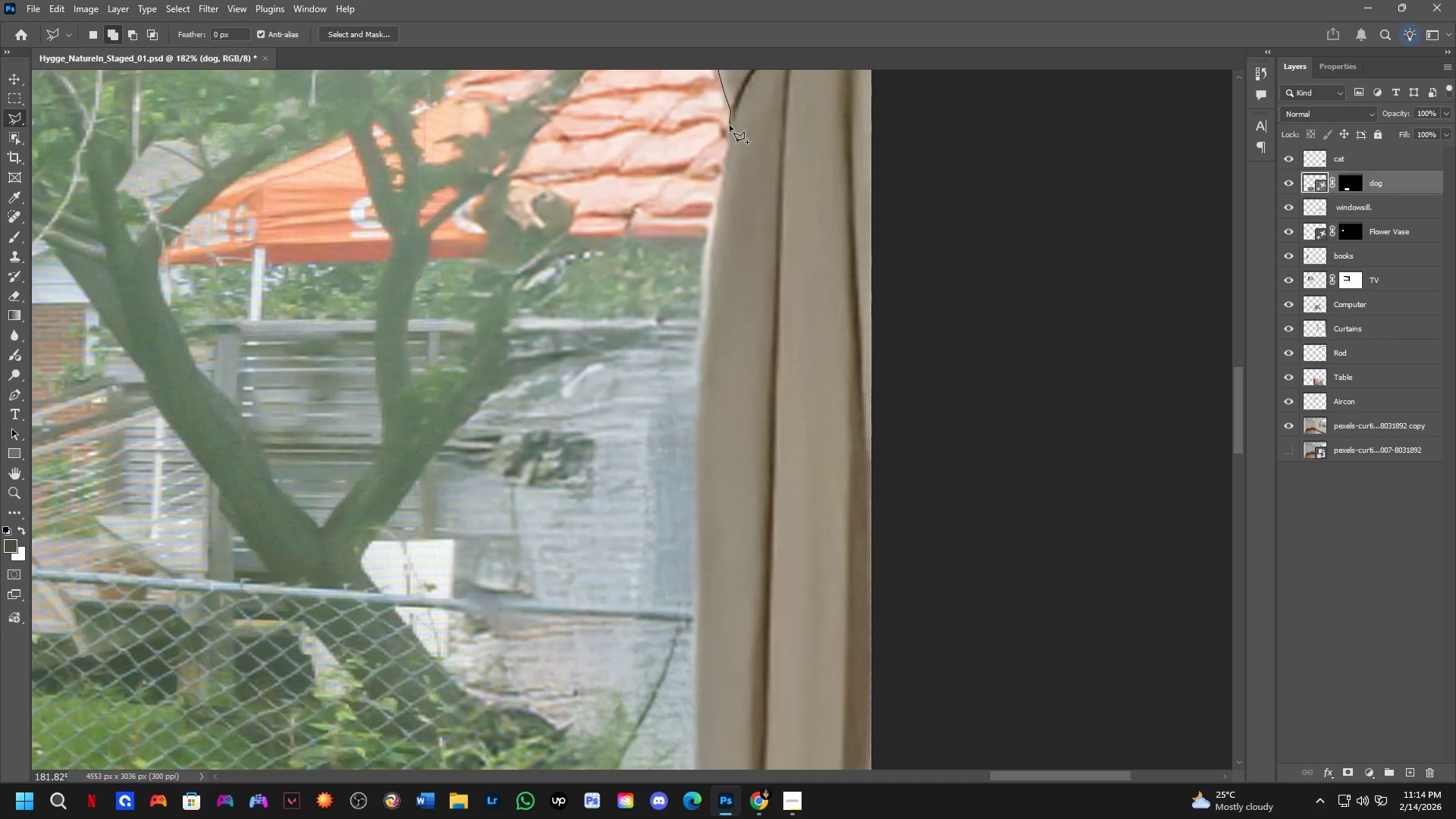 
left_click_drag(start_coordinate=[742, 442], to_coordinate=[742, 188])
 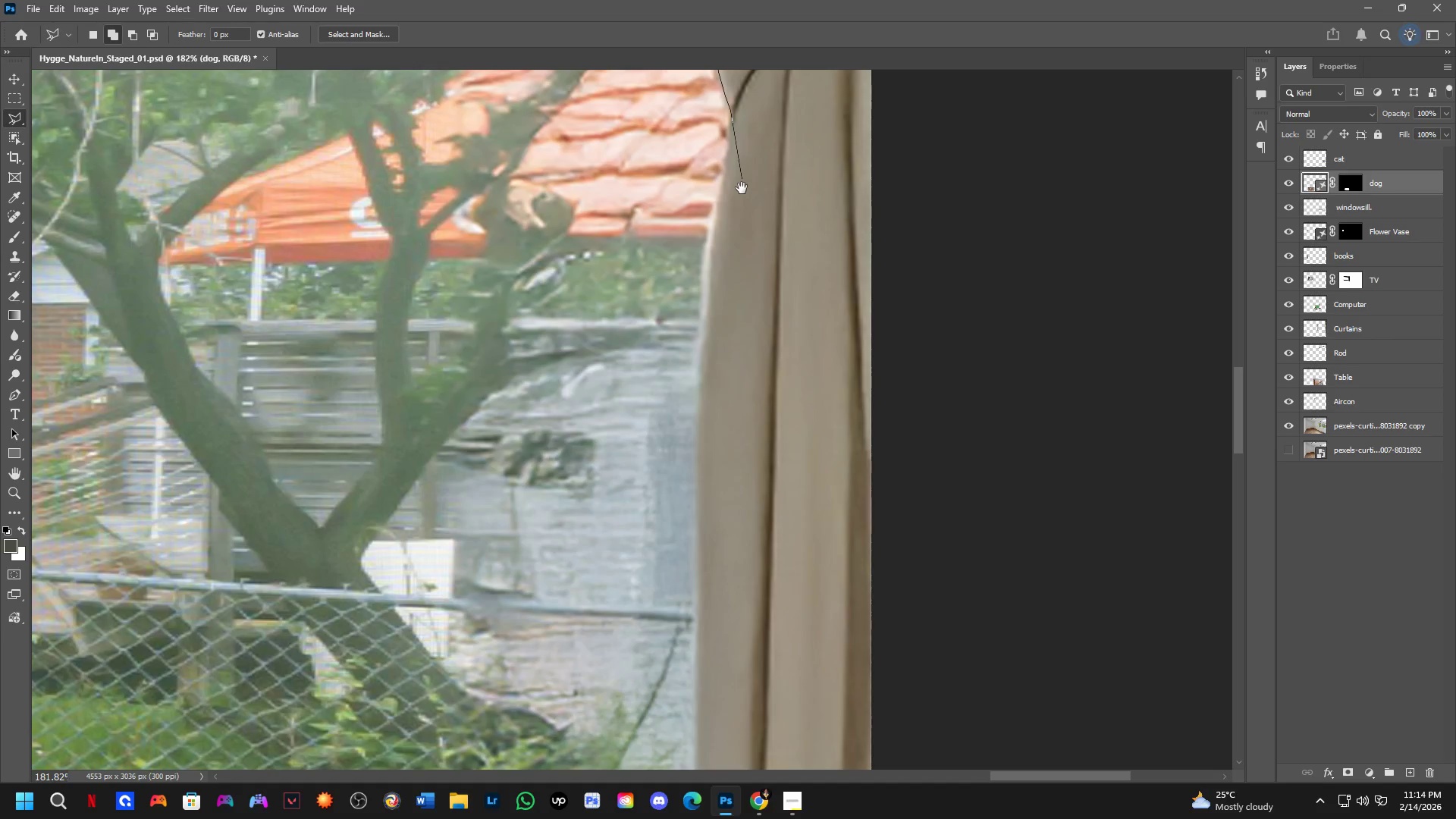 
hold_key(key=Space, duration=1.67)
 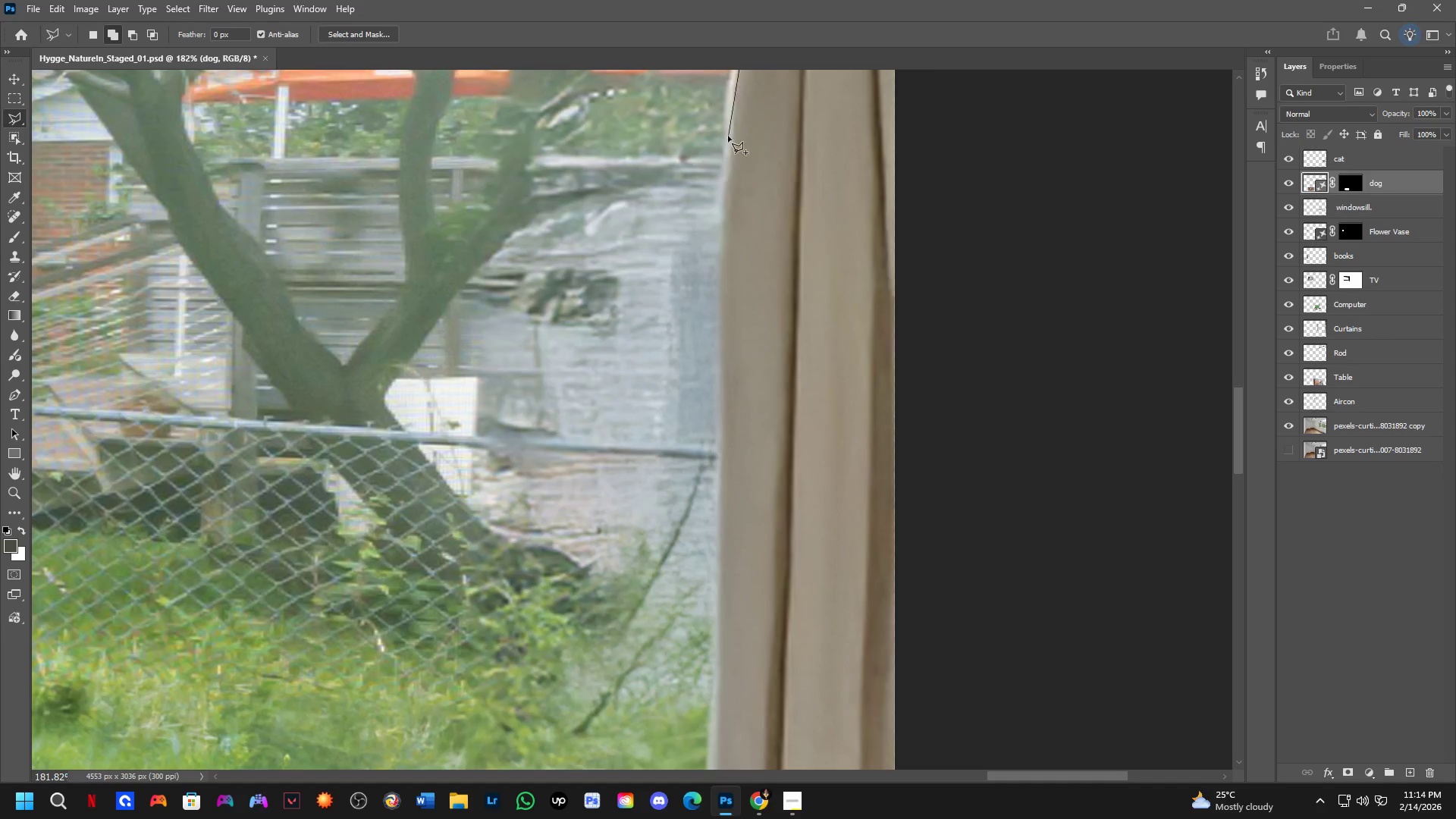 
left_click([733, 121])
 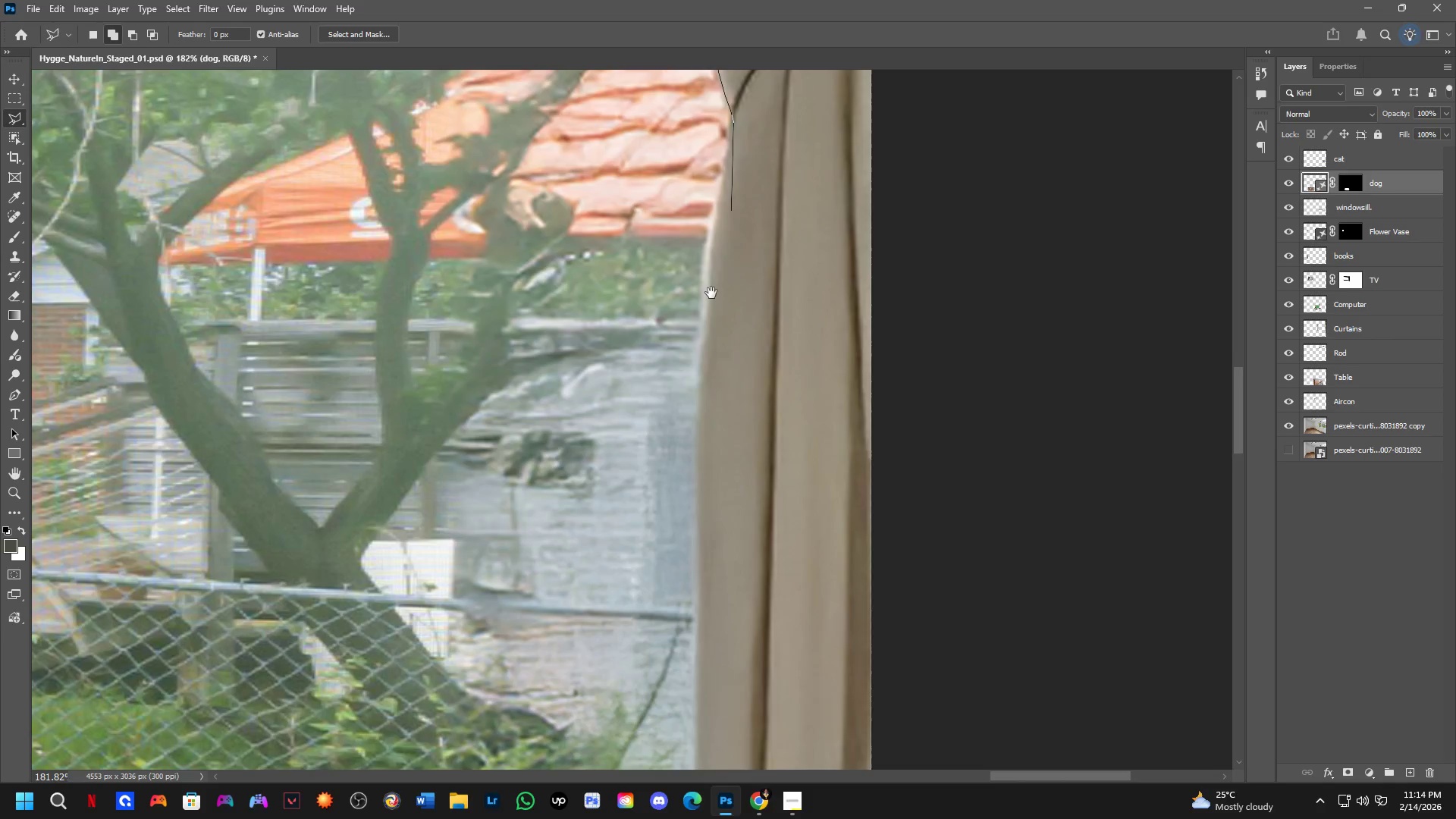 
left_click_drag(start_coordinate=[710, 296], to_coordinate=[733, 133])
 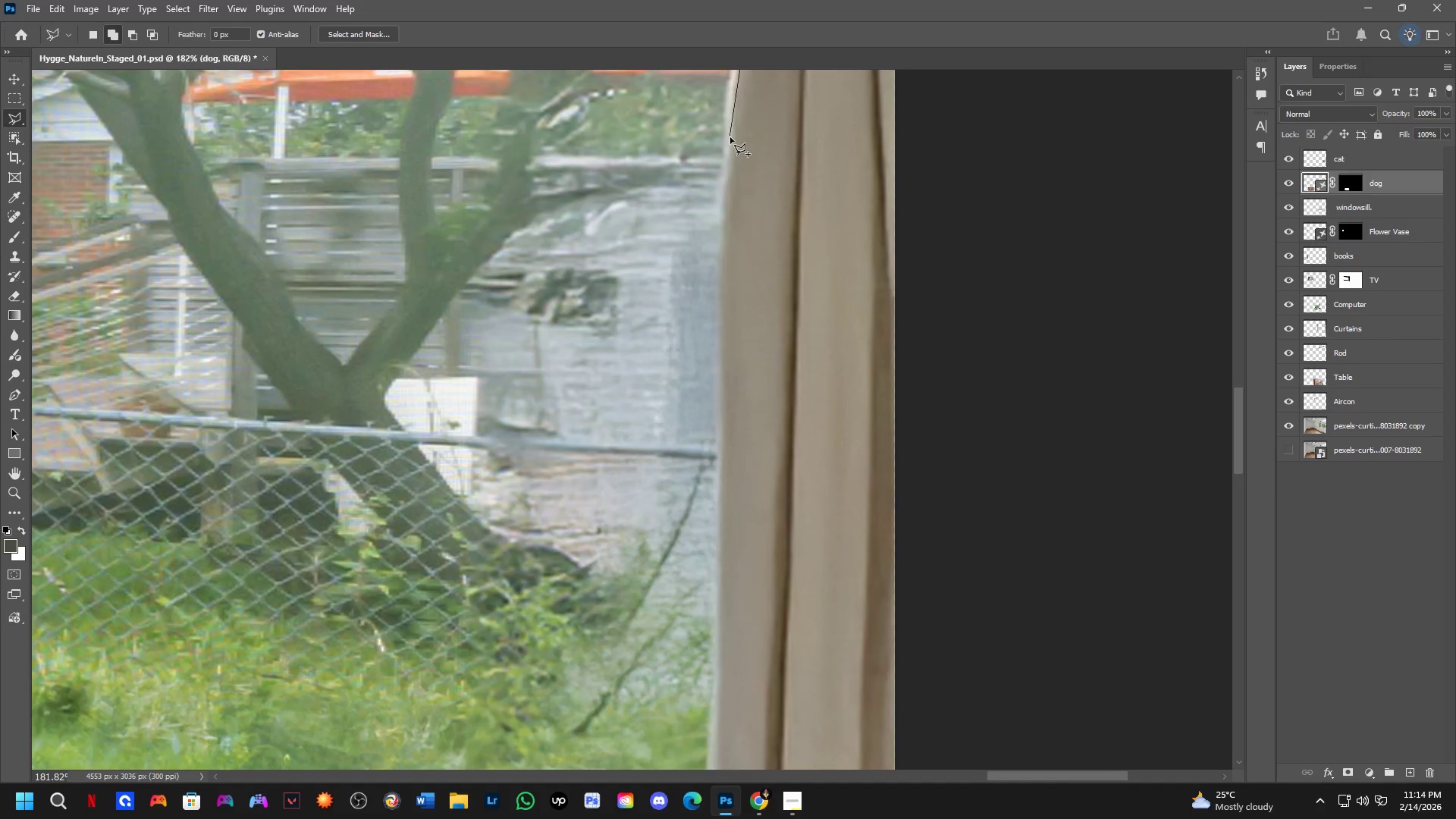 
key(Space)
 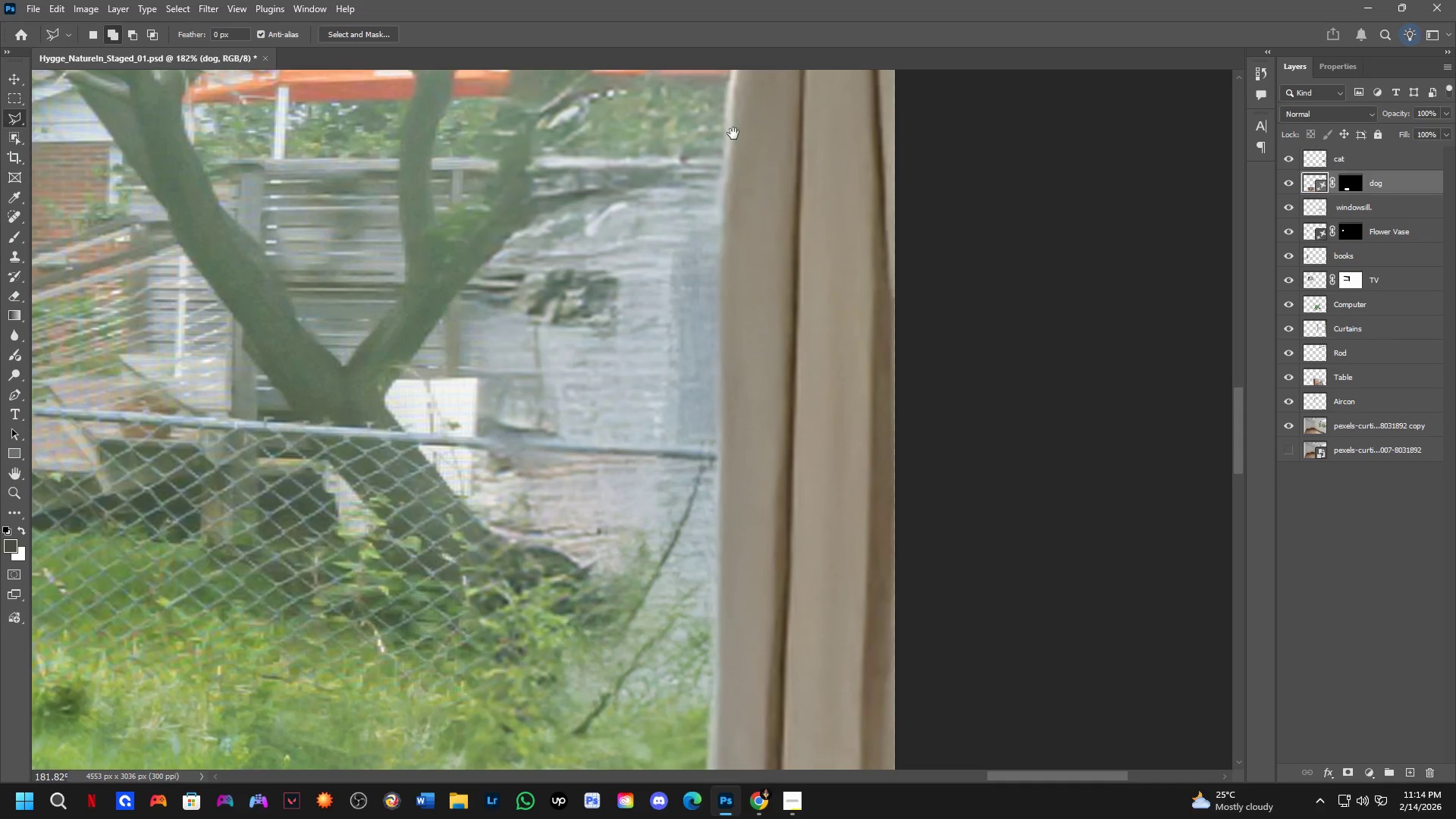 
key(Space)
 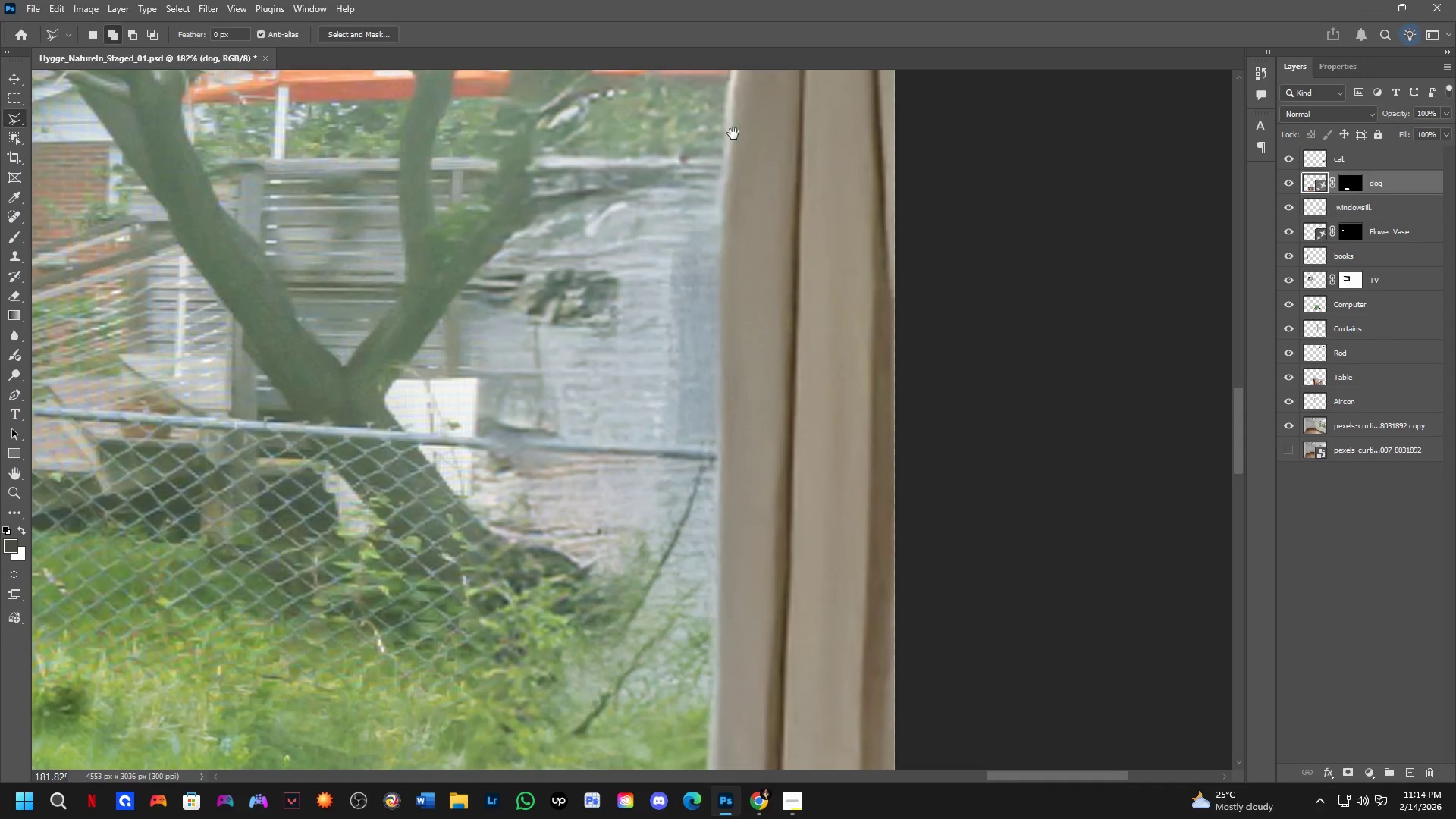 
key(Space)
 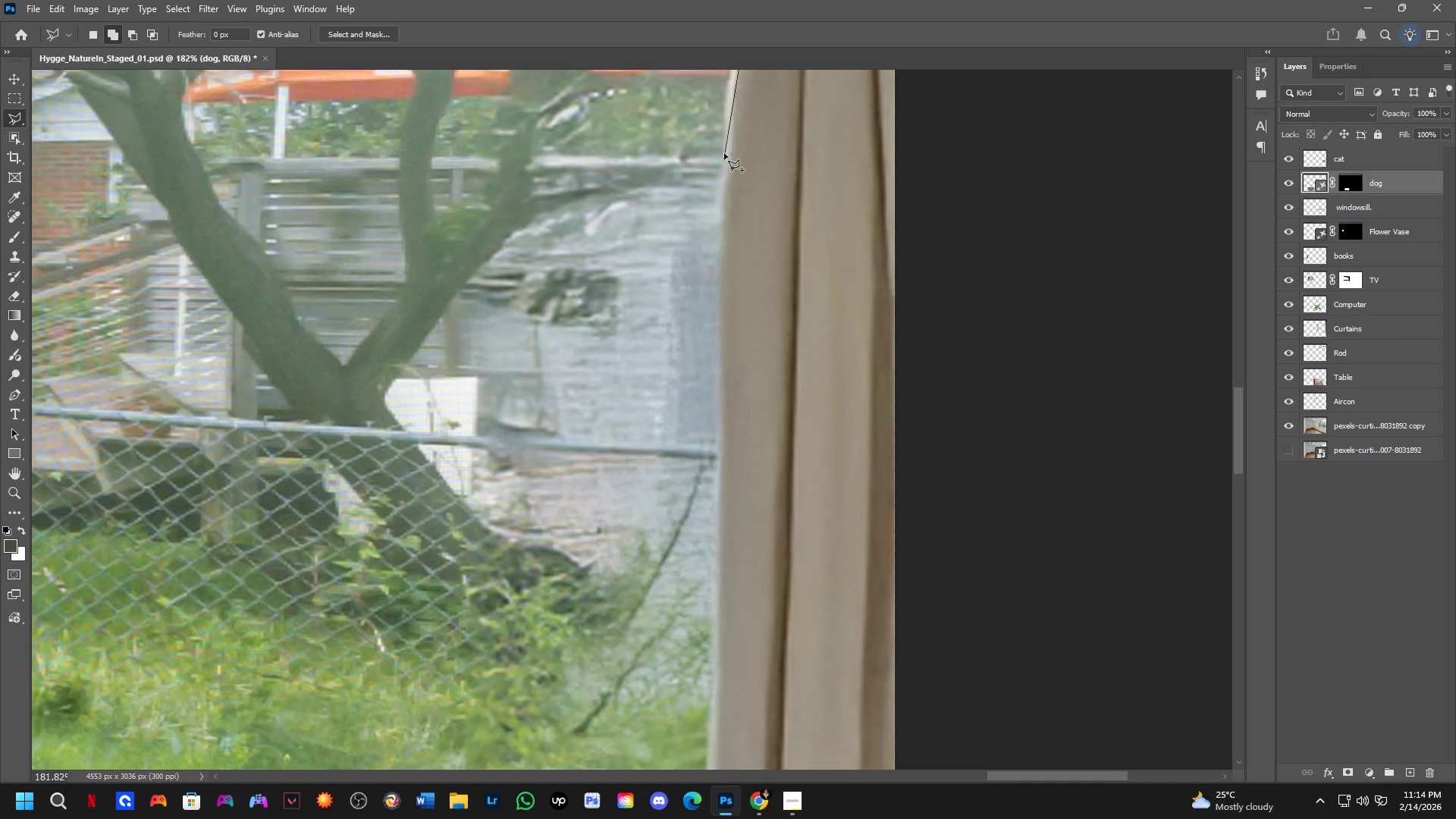 
hold_key(key=Space, duration=0.62)
 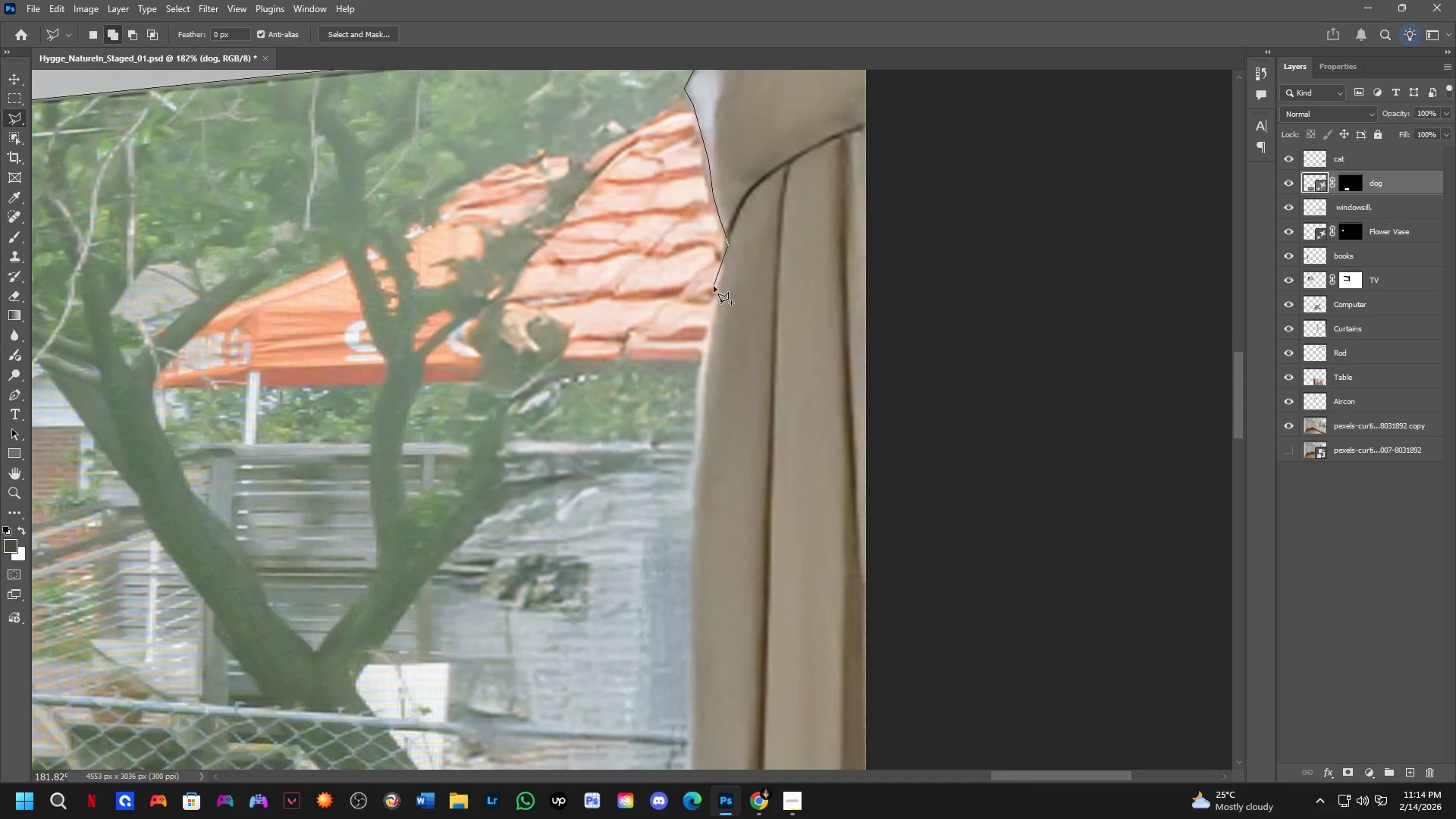 
left_click_drag(start_coordinate=[731, 148], to_coordinate=[702, 434])
 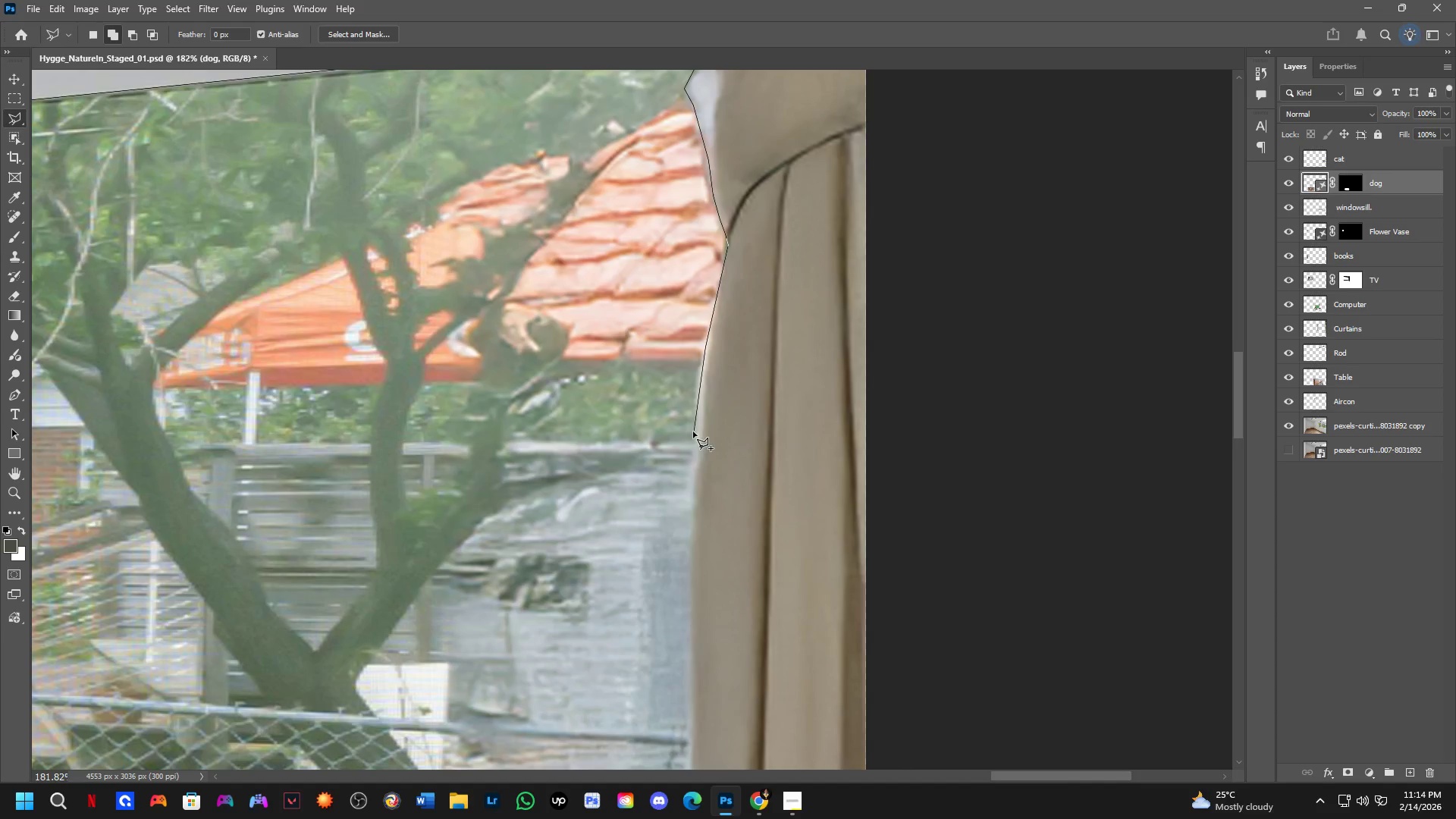 
left_click([695, 461])
 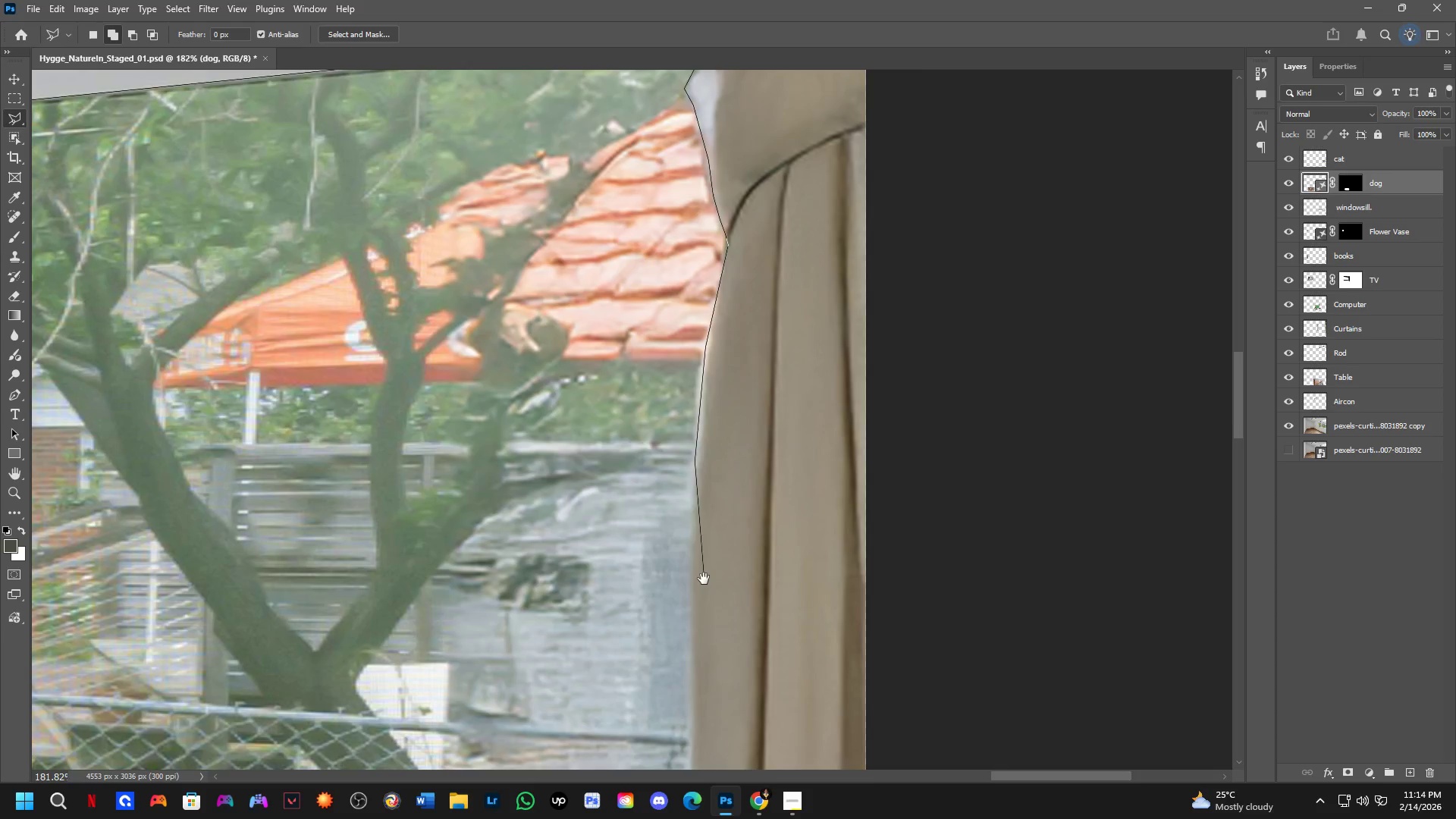 
hold_key(key=Space, duration=0.56)
 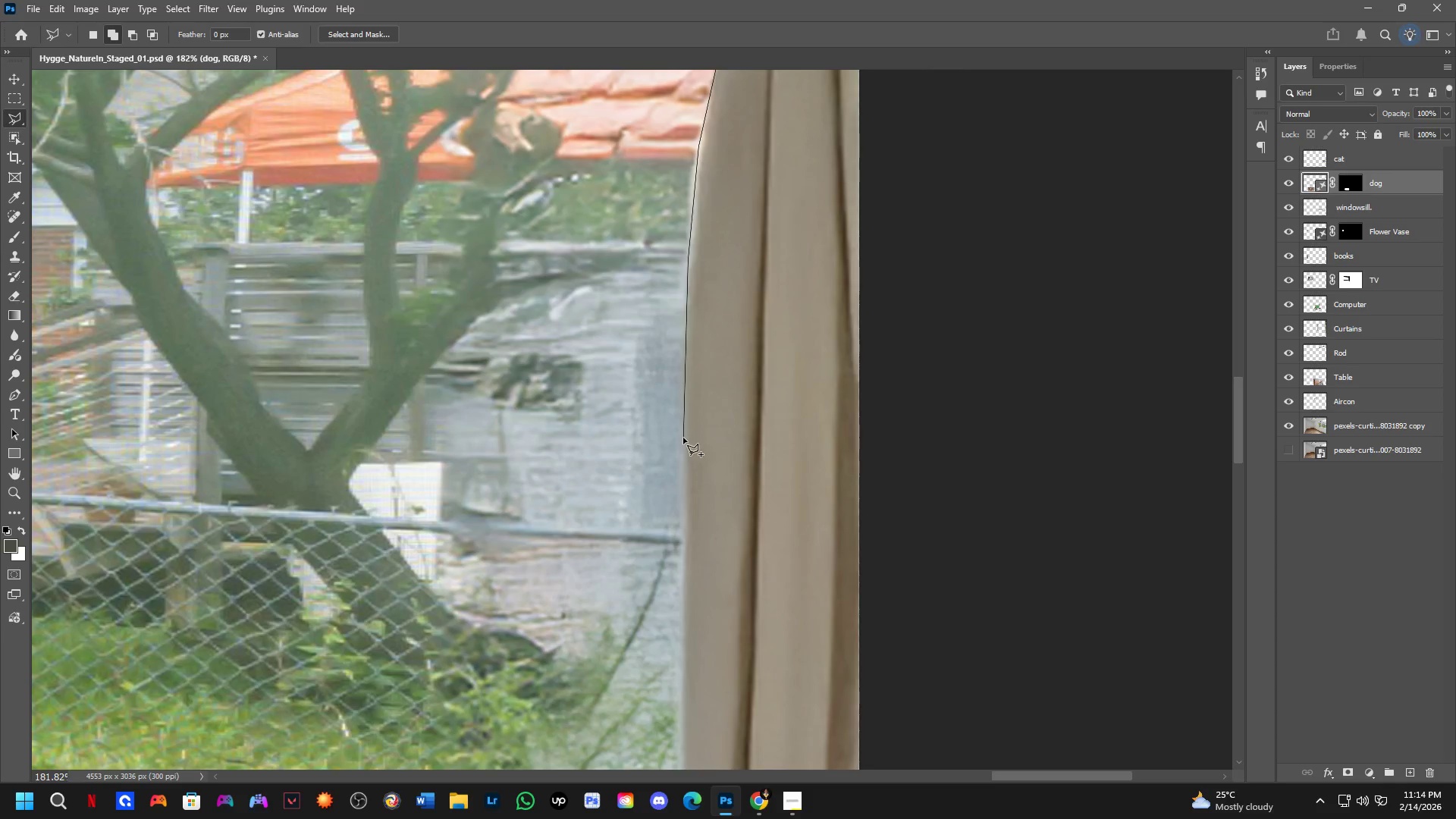 
left_click_drag(start_coordinate=[704, 573], to_coordinate=[697, 372])
 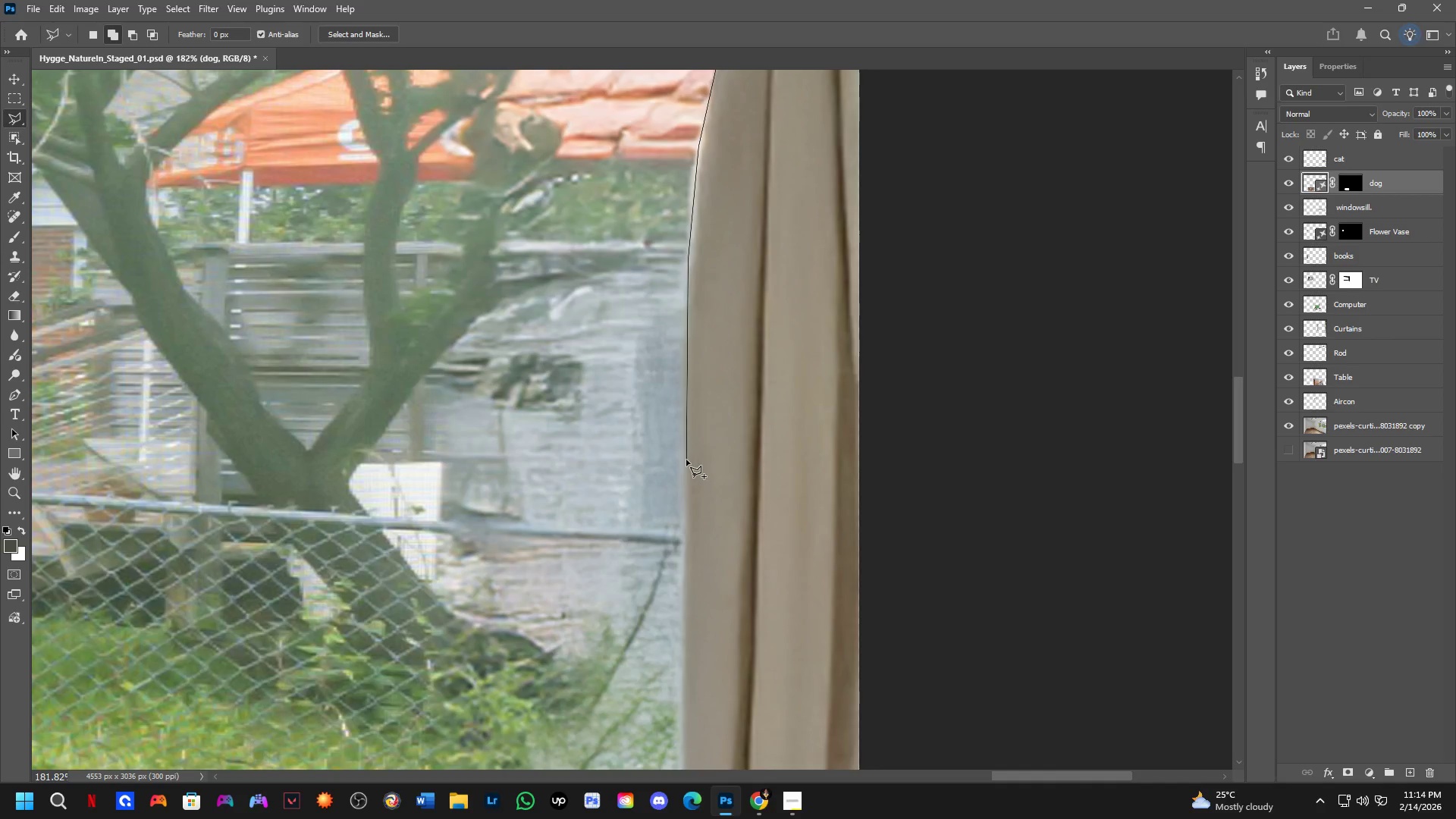 
left_click([686, 460])
 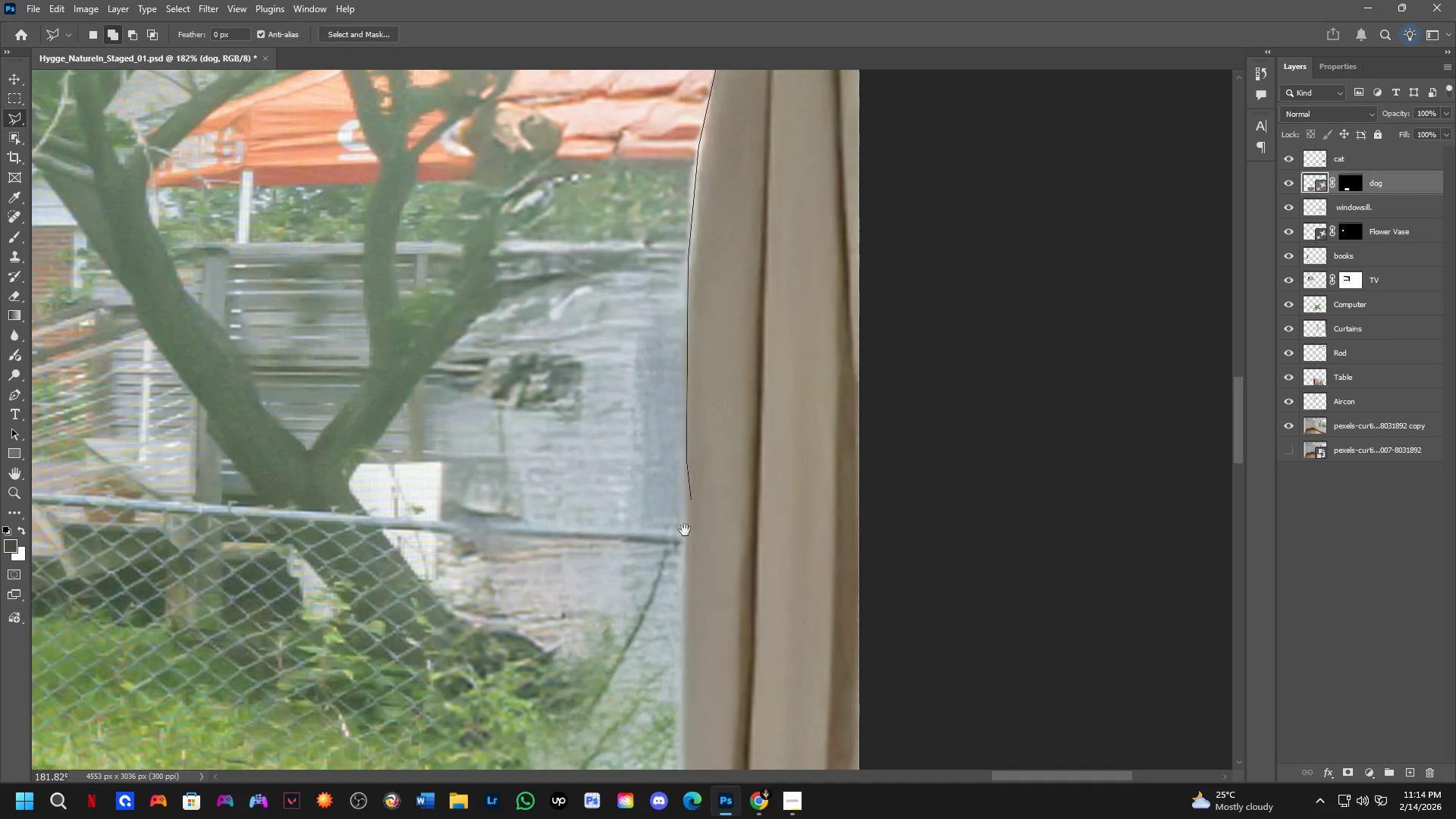 
hold_key(key=Space, duration=0.7)
 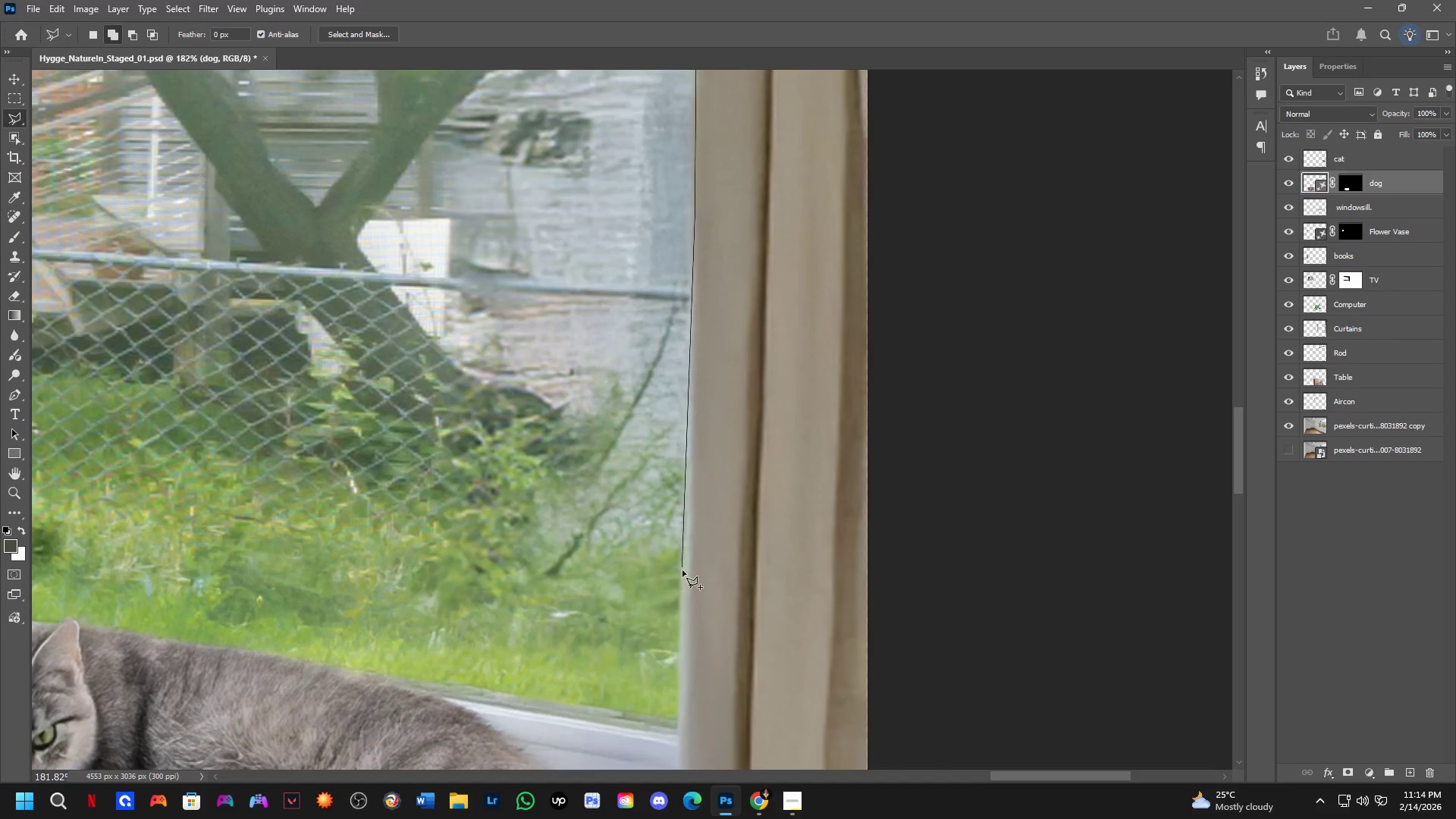 
left_click_drag(start_coordinate=[680, 538], to_coordinate=[689, 293])
 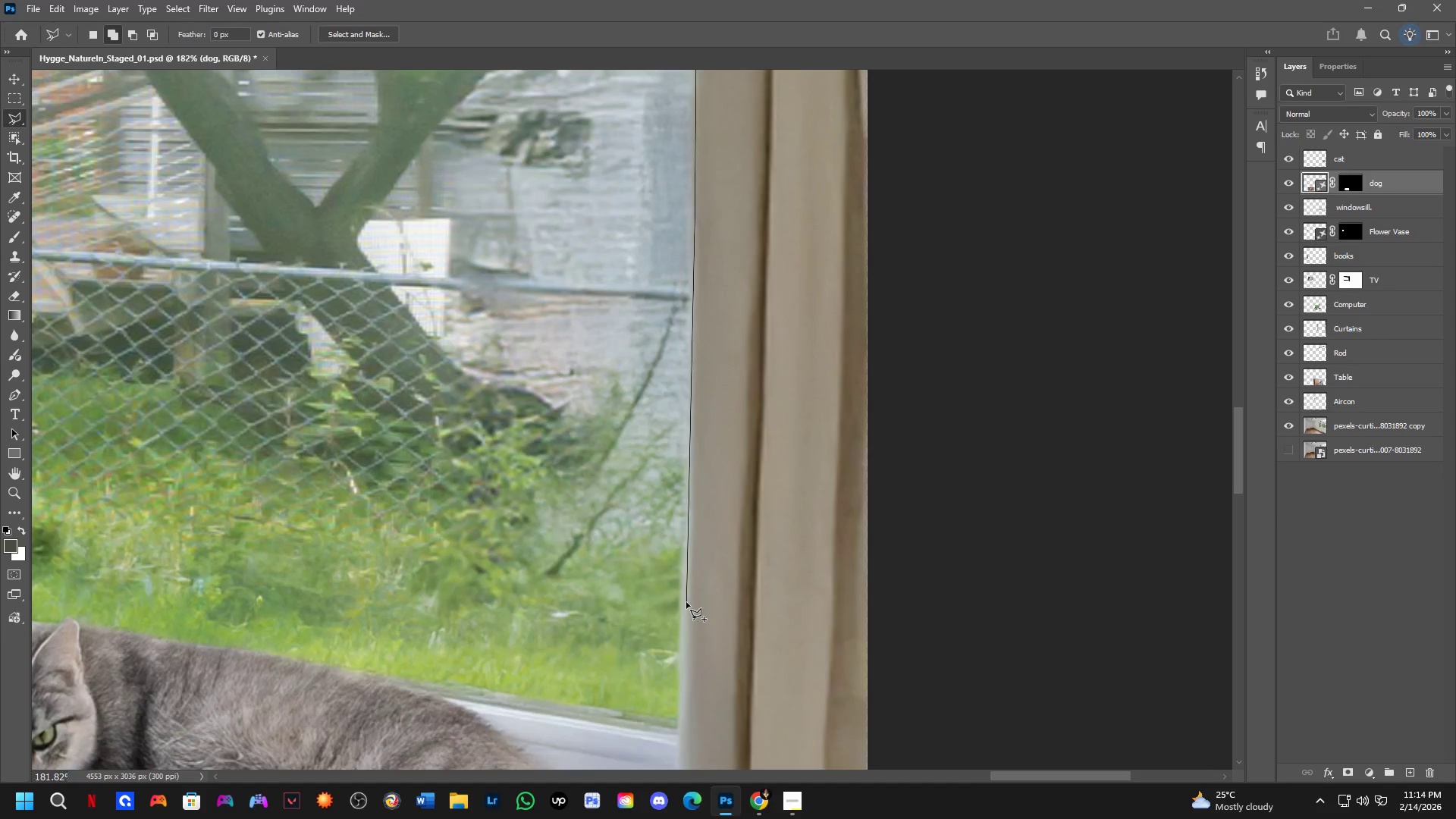 
left_click([686, 602])
 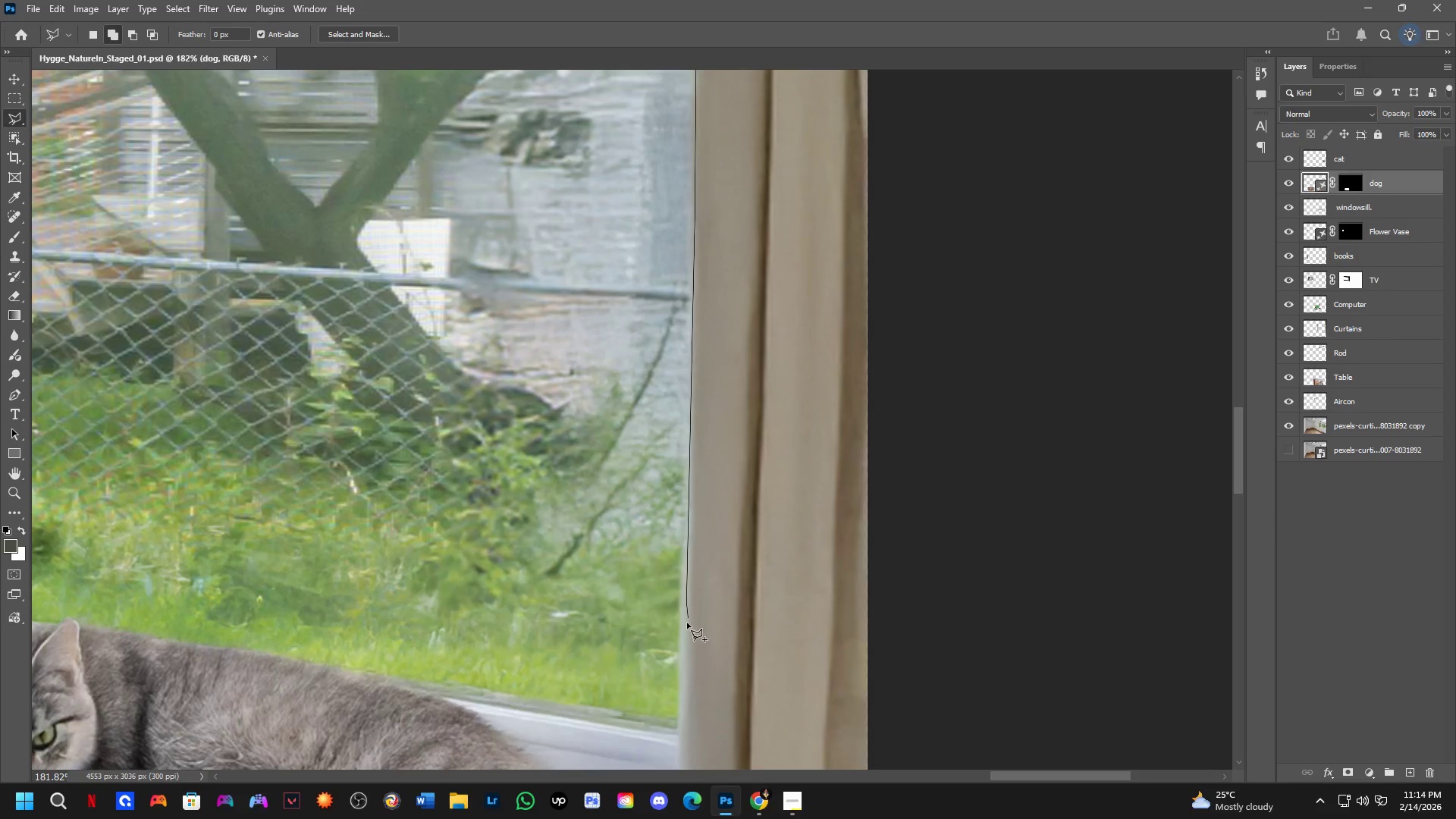 
hold_key(key=Space, duration=0.59)
 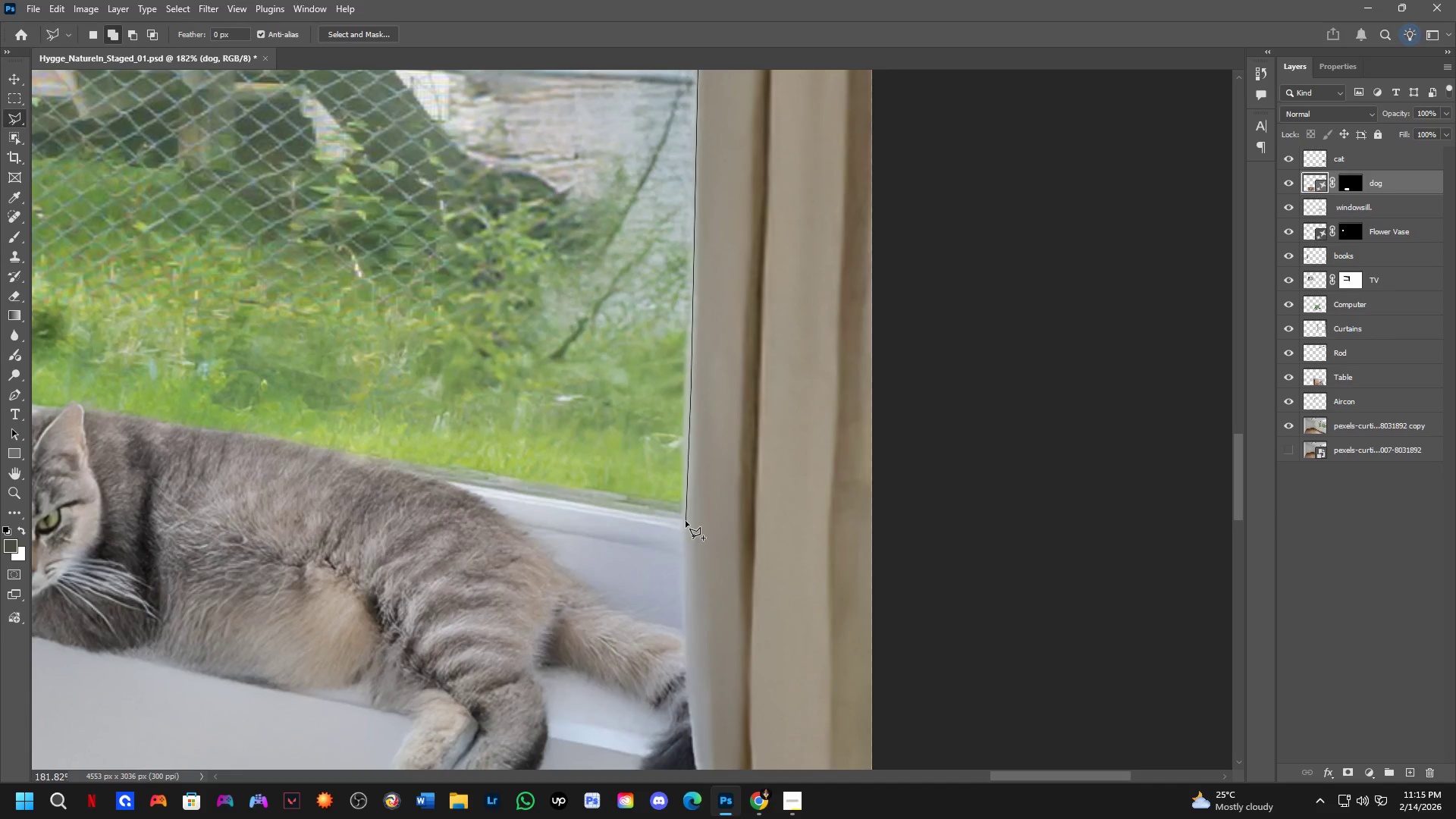 
left_click_drag(start_coordinate=[686, 624], to_coordinate=[690, 408])